 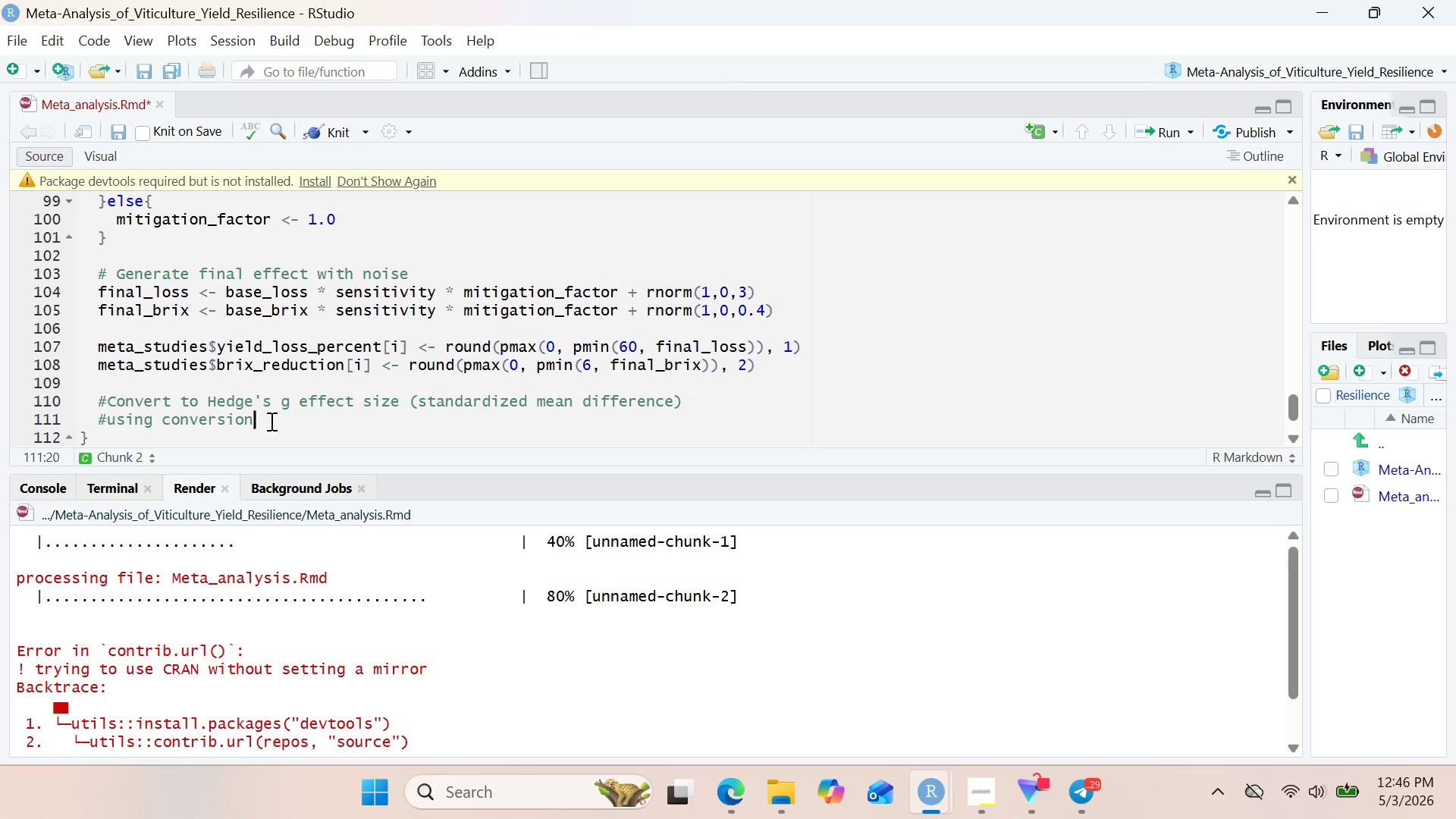 
key(Shift+Semicolon)
 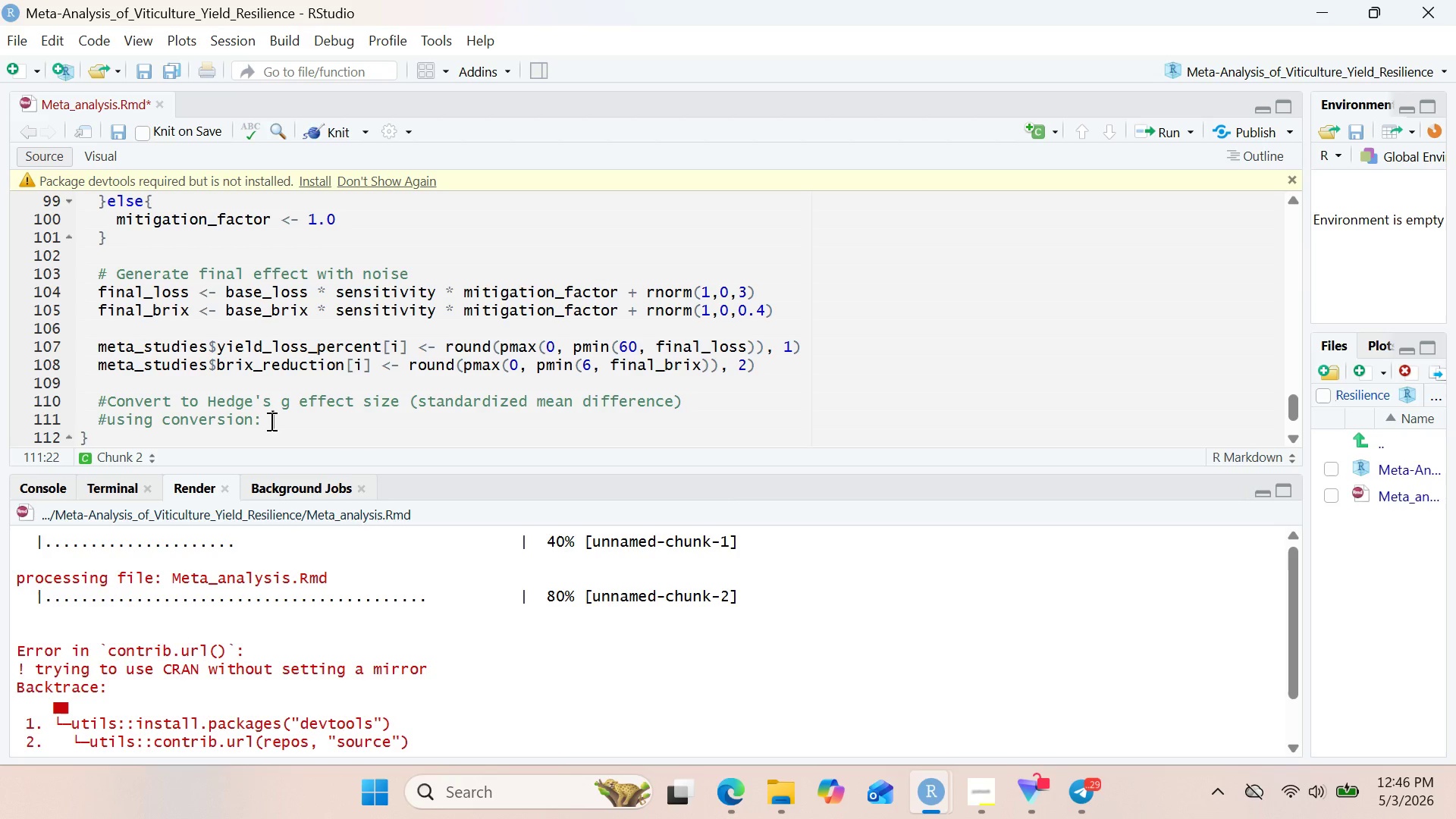 
key(Space)
 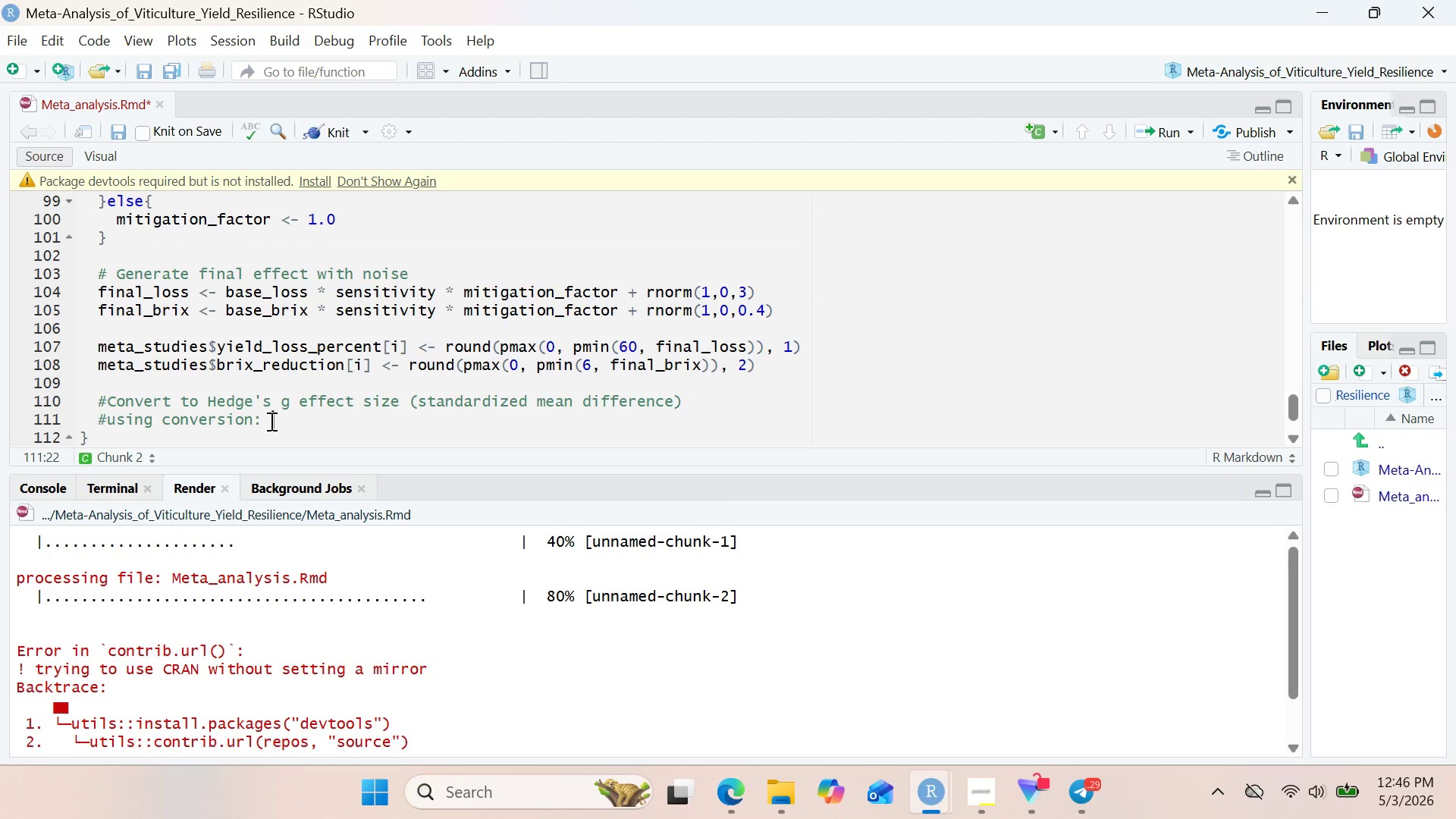 
key(G)
 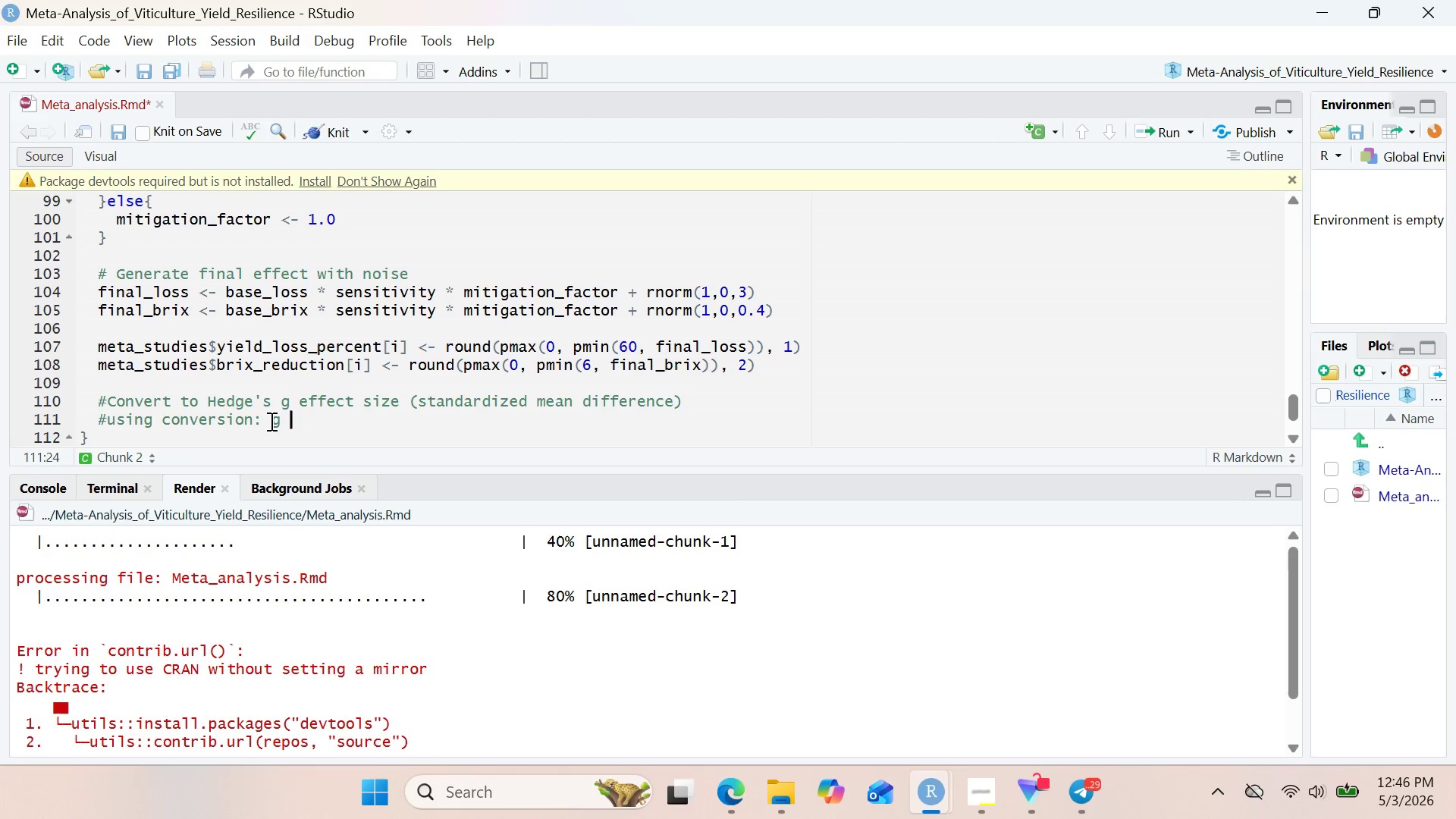 
key(Space)
 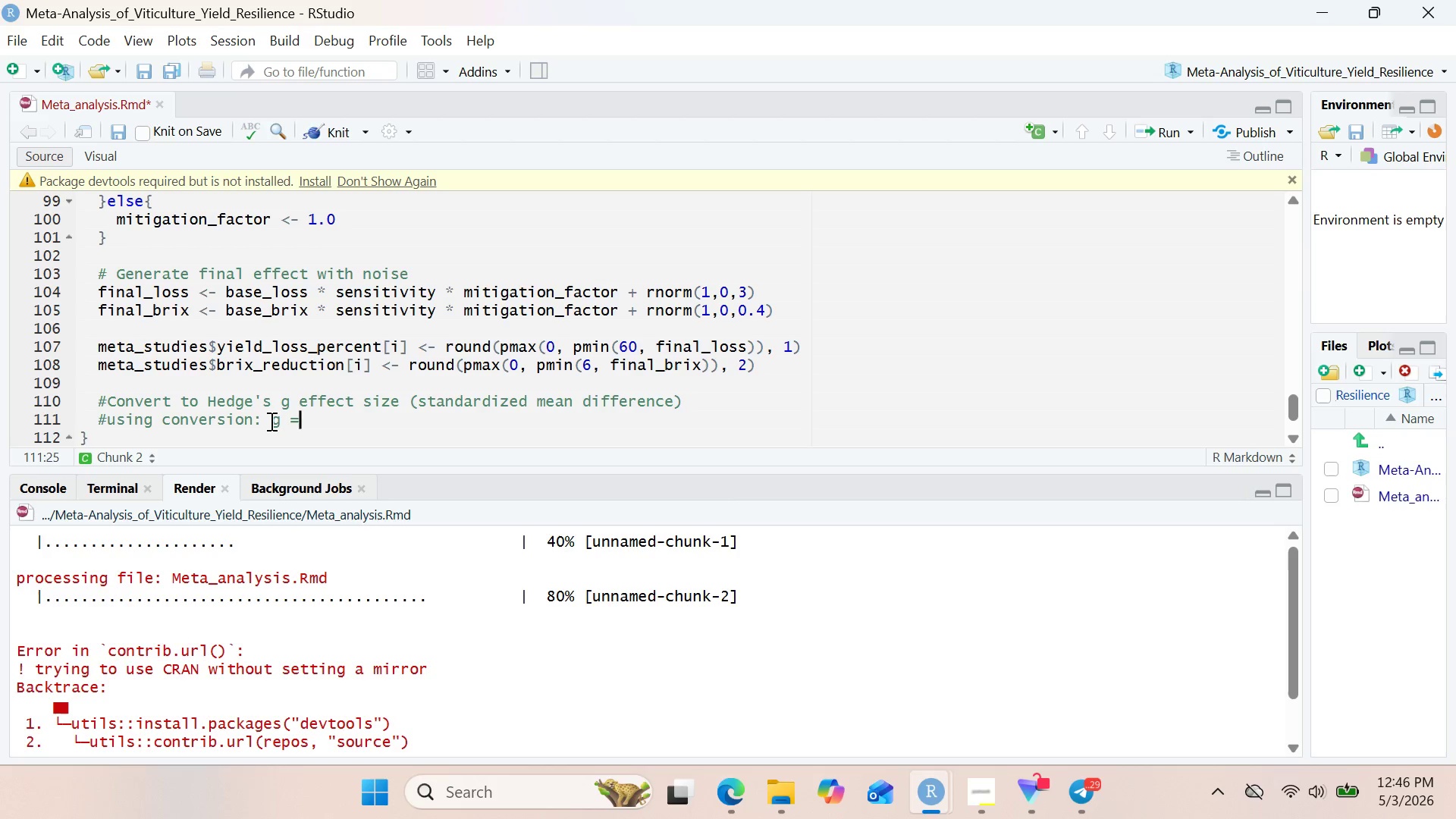 
key(Equal)
 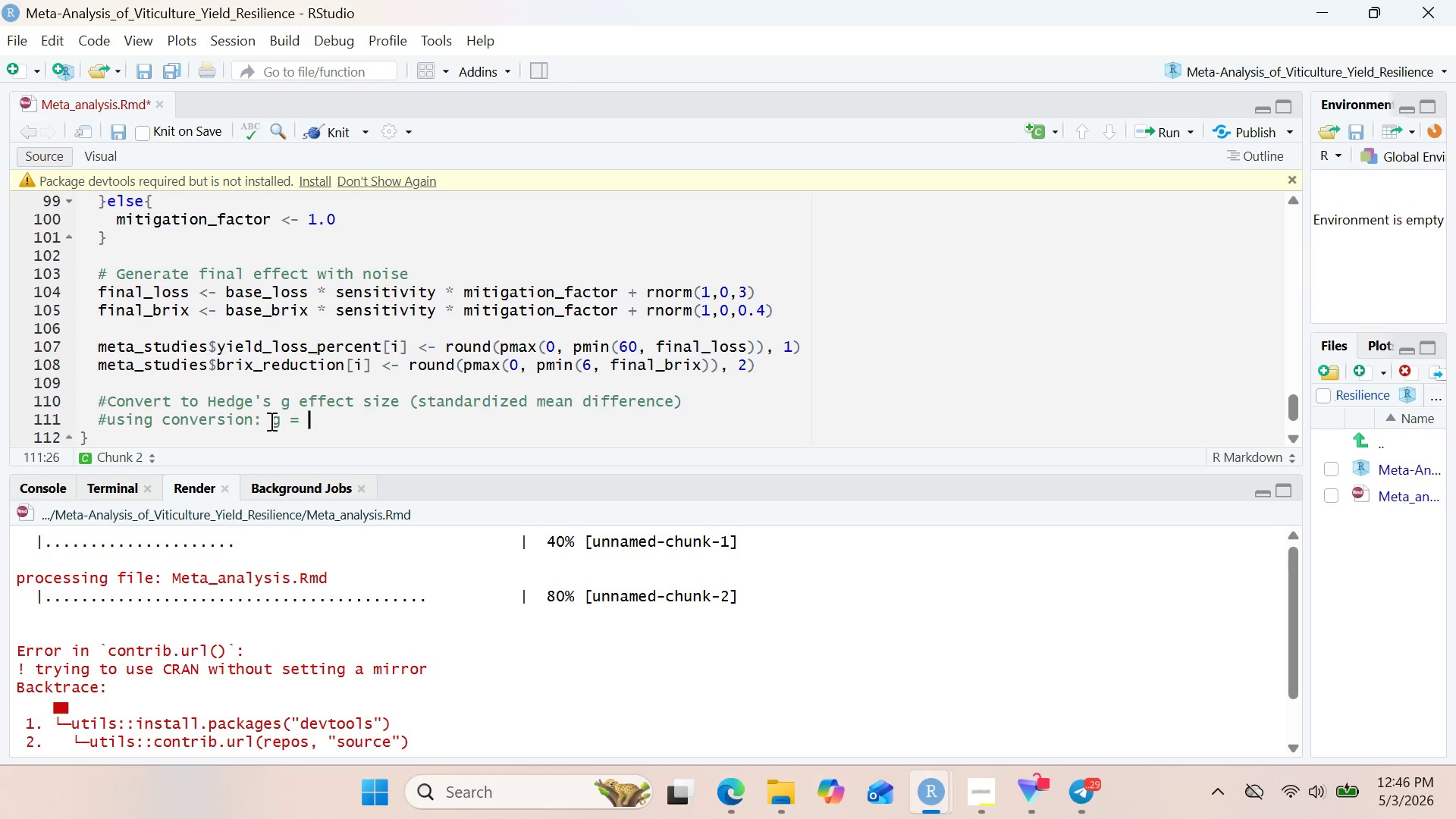 
key(Space)
 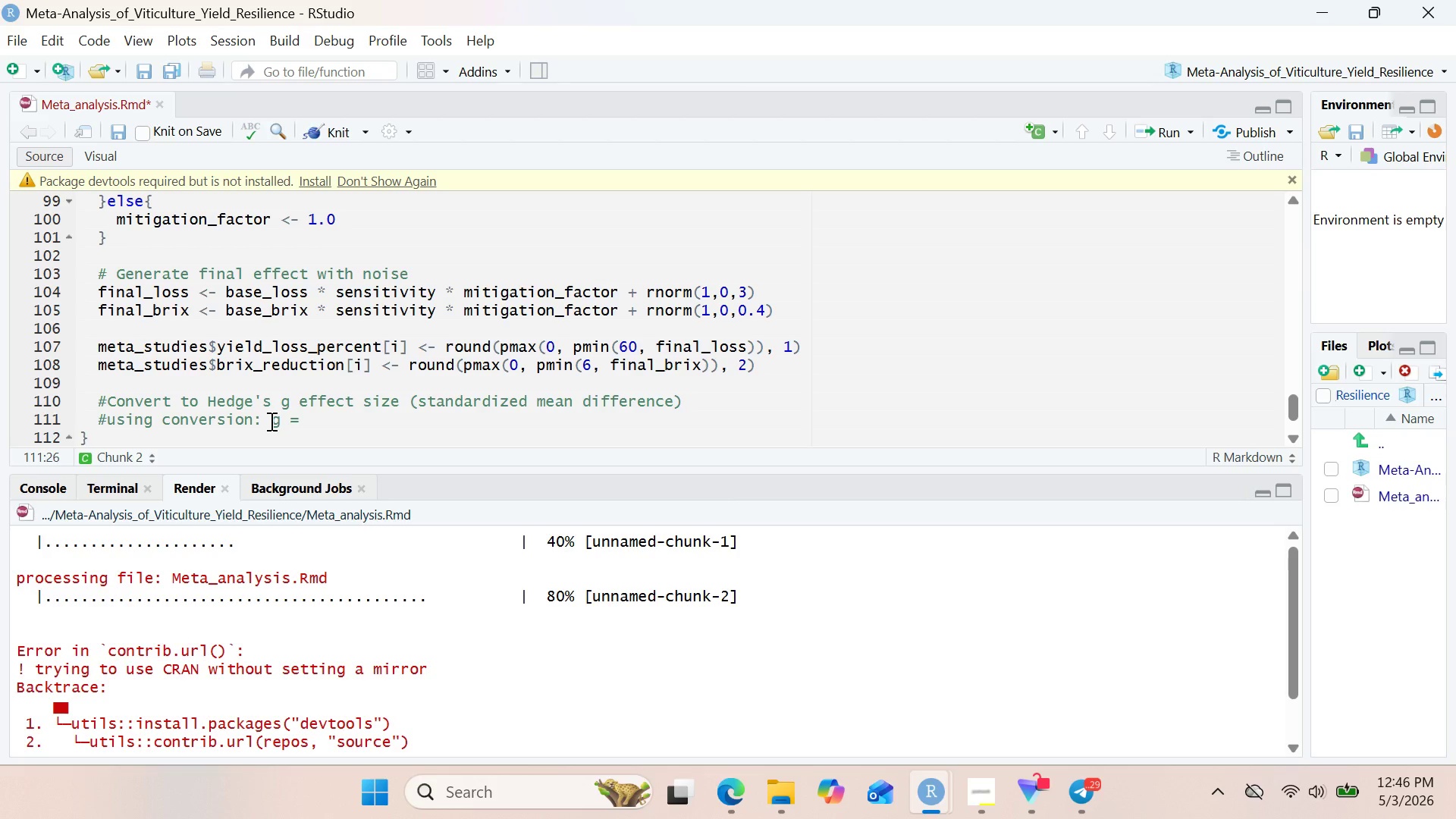 
key(Shift+9)
 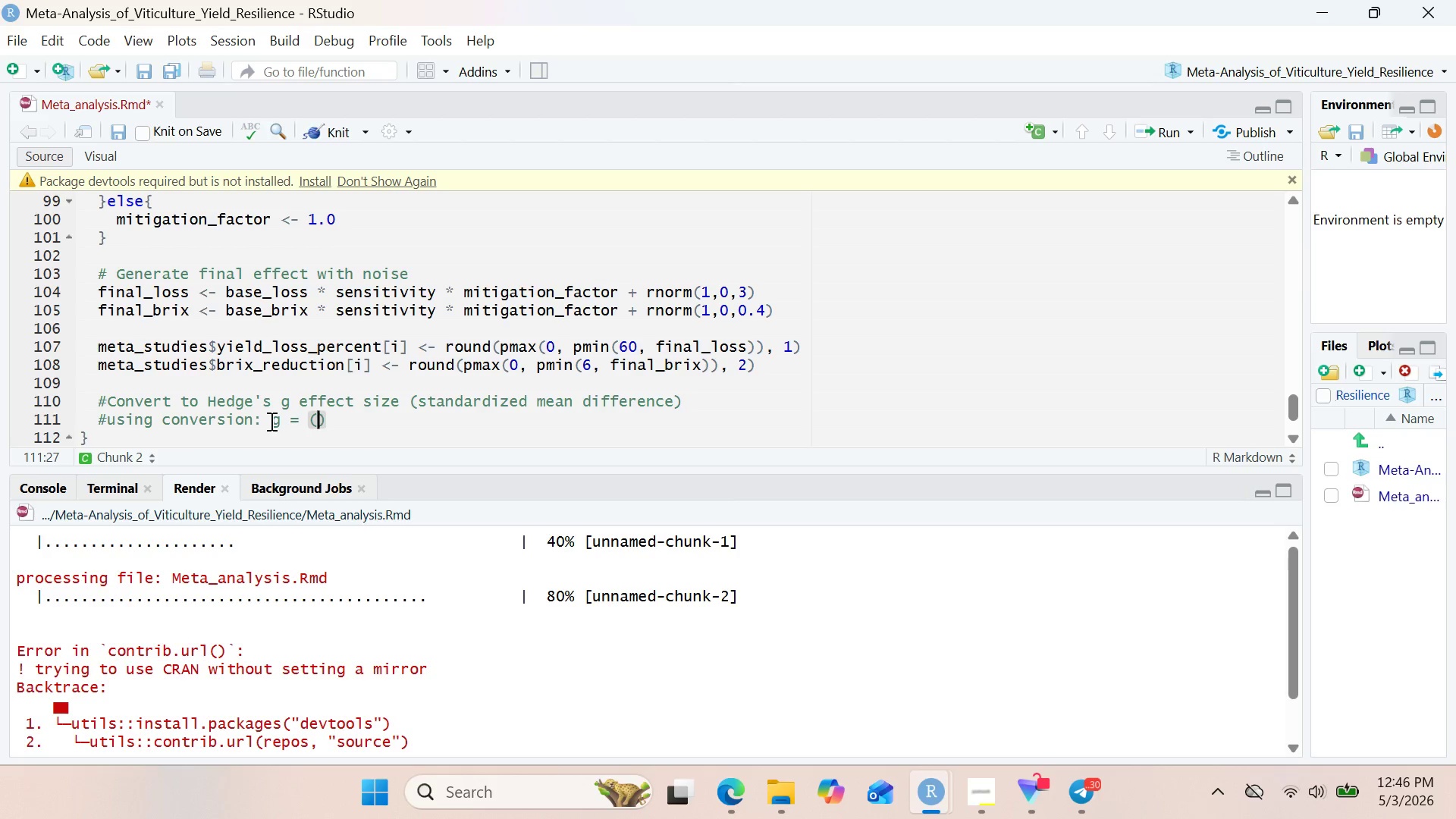 
wait(17.11)
 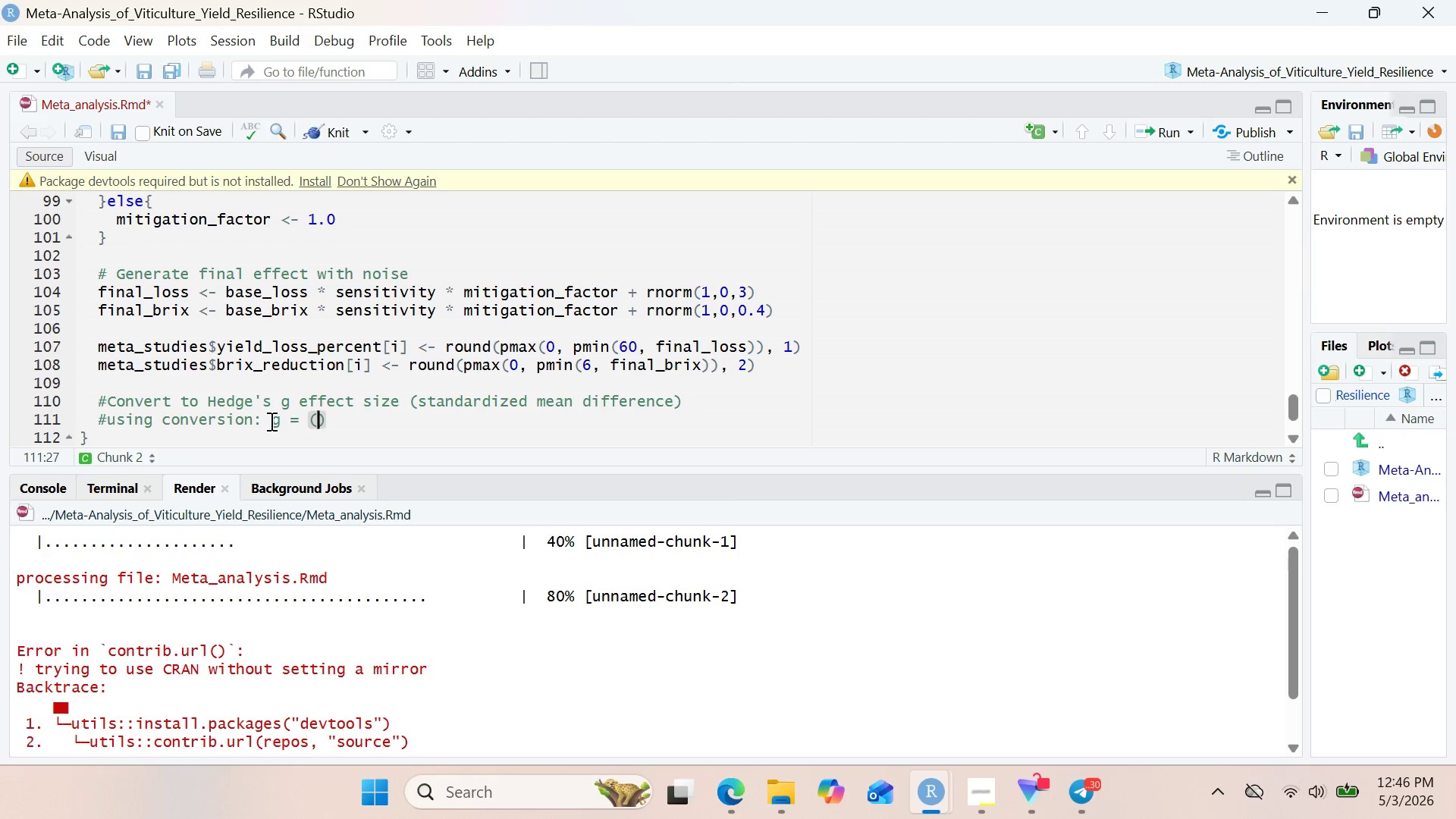 
type(mean_loss - 0)
 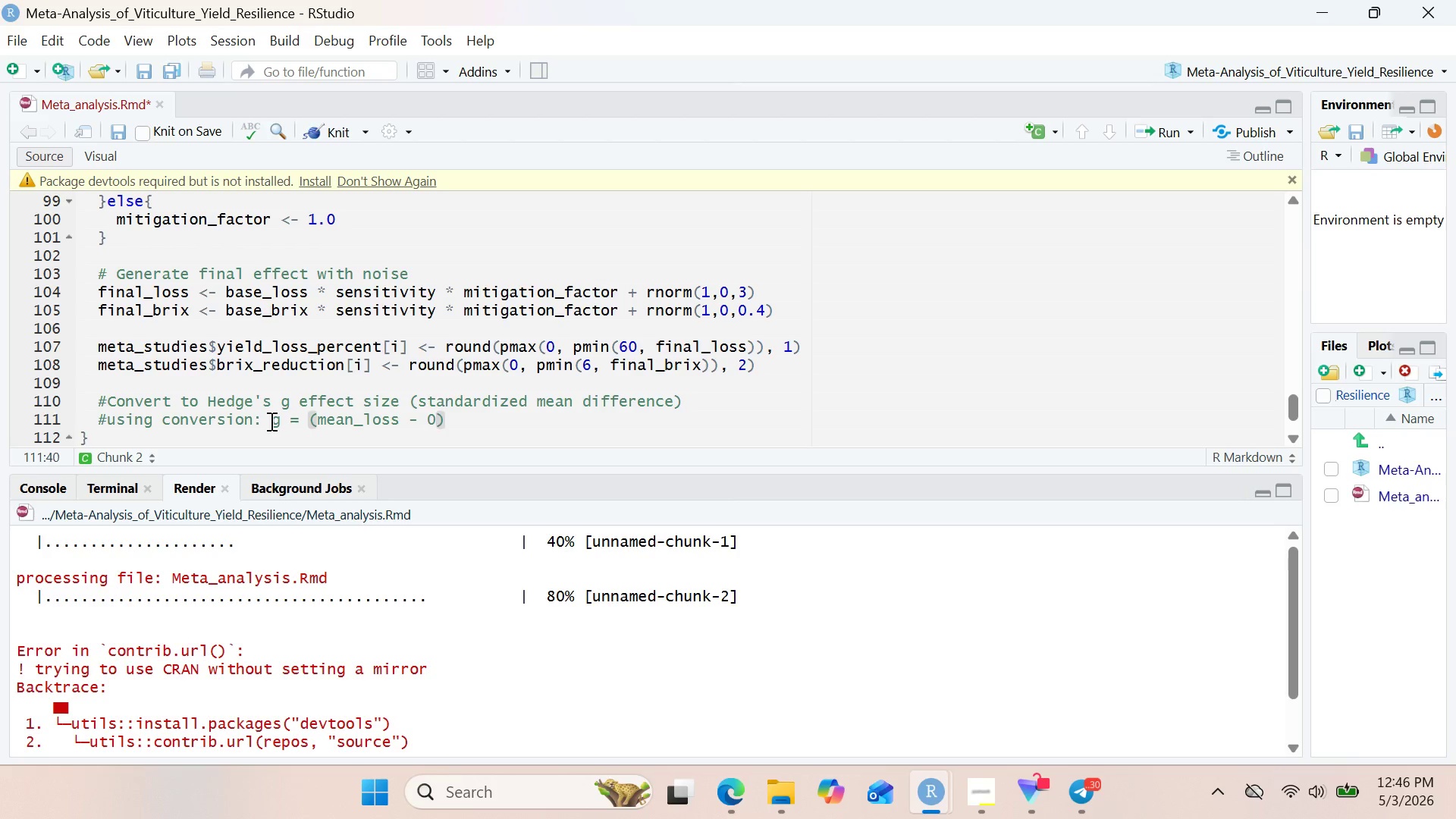 
key(ArrowRight)
 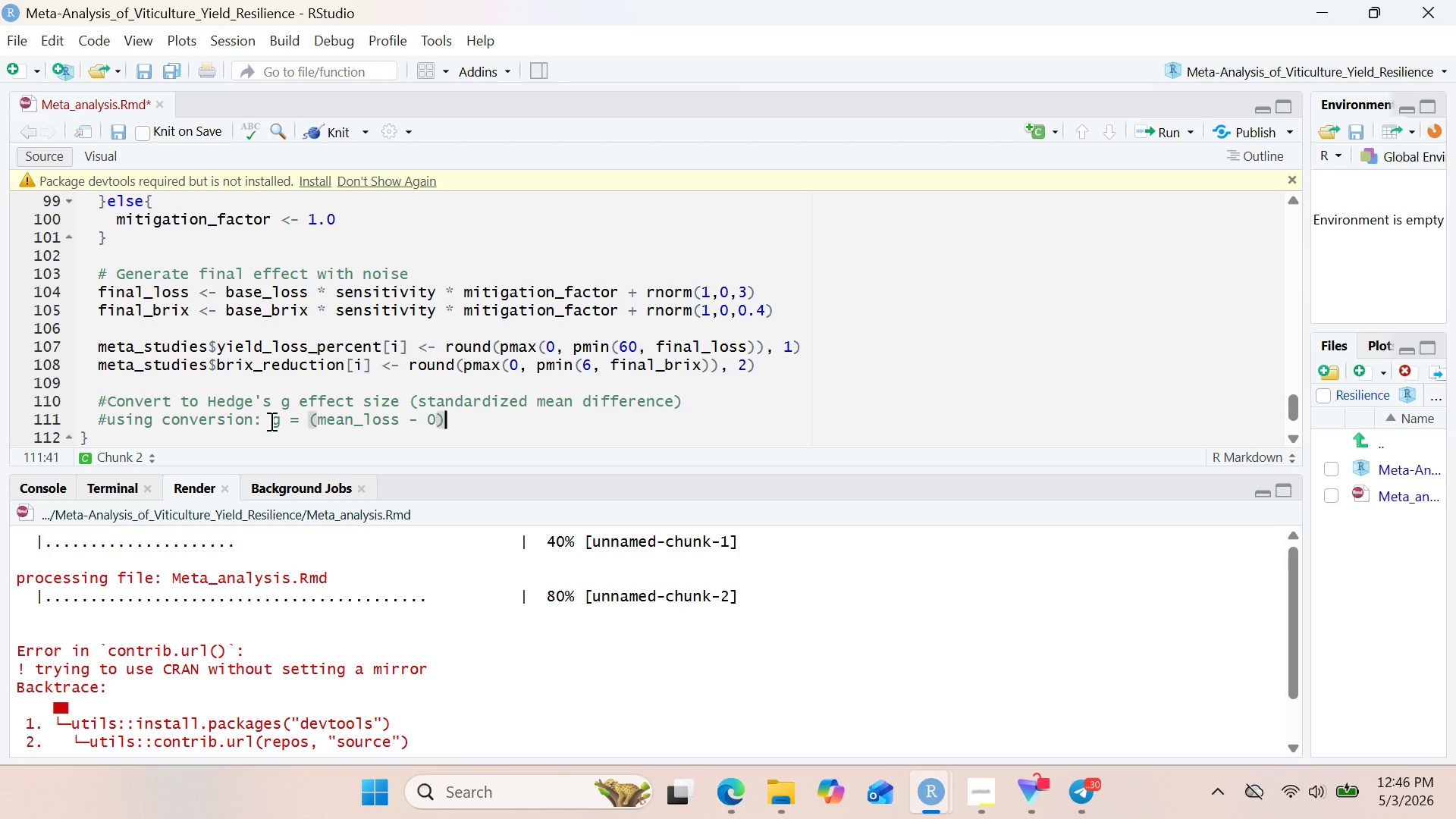 
type( / (d * sqrt(n)
 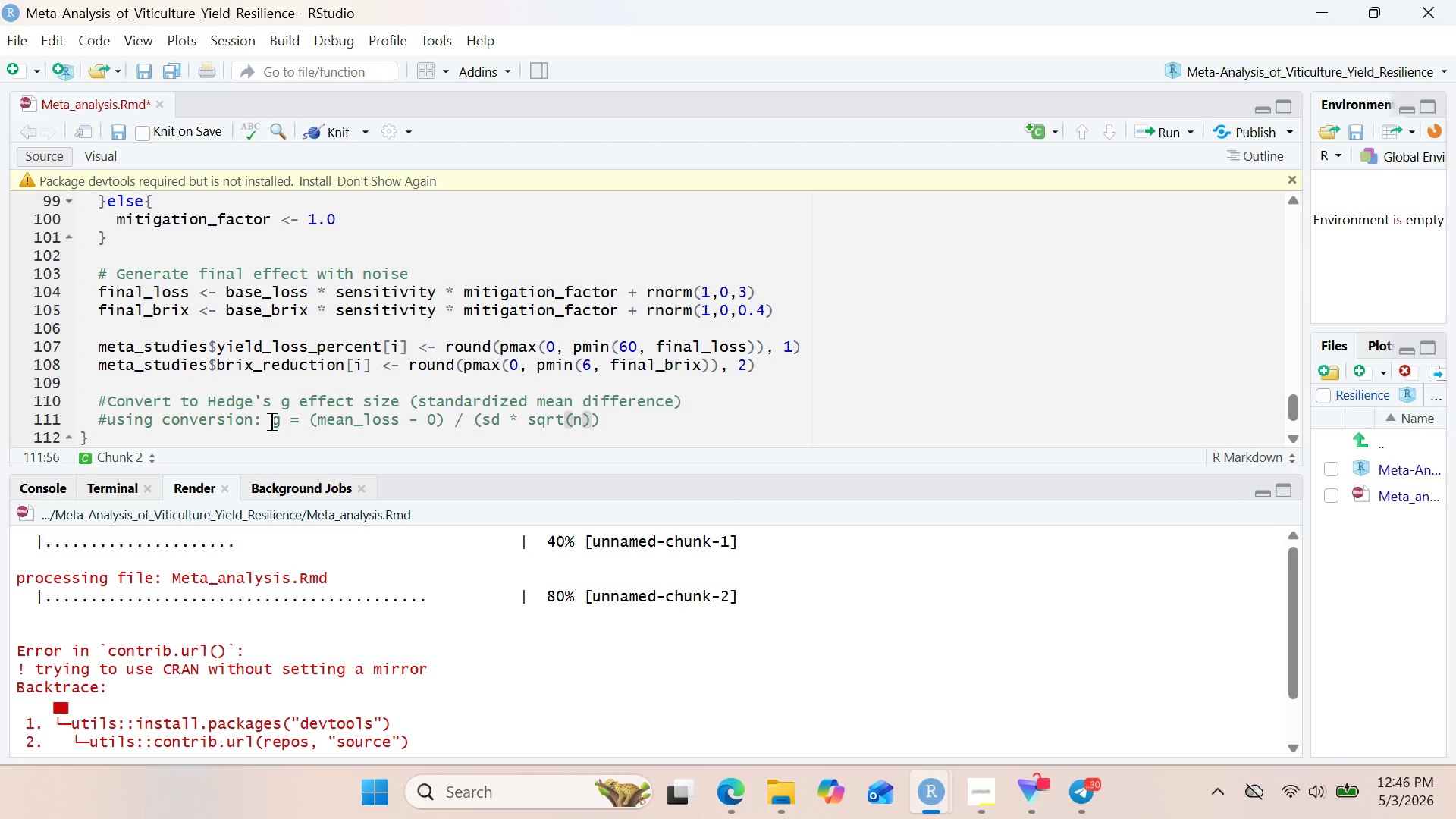 
key(ArrowRight)
 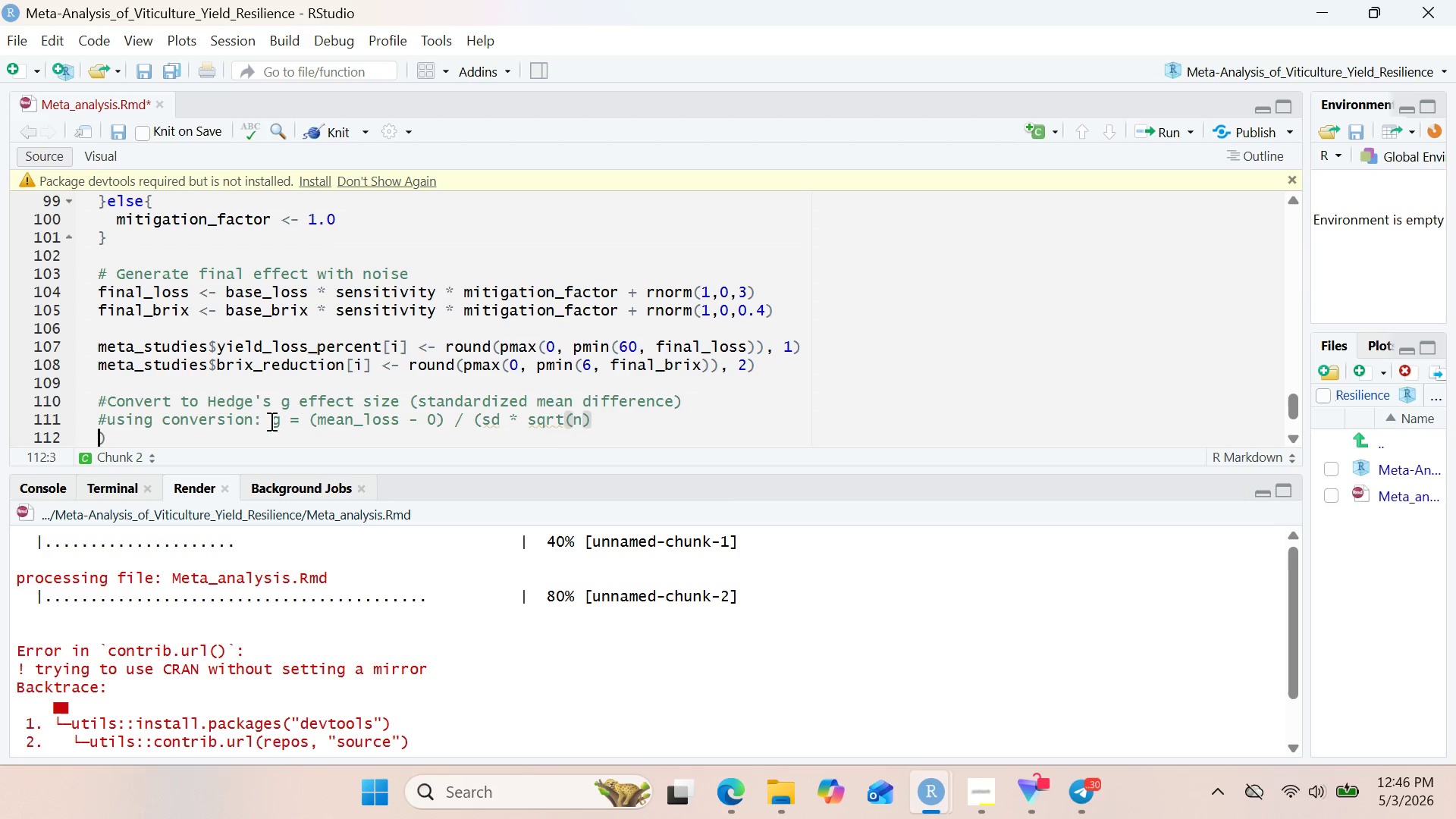 
key(Enter)
 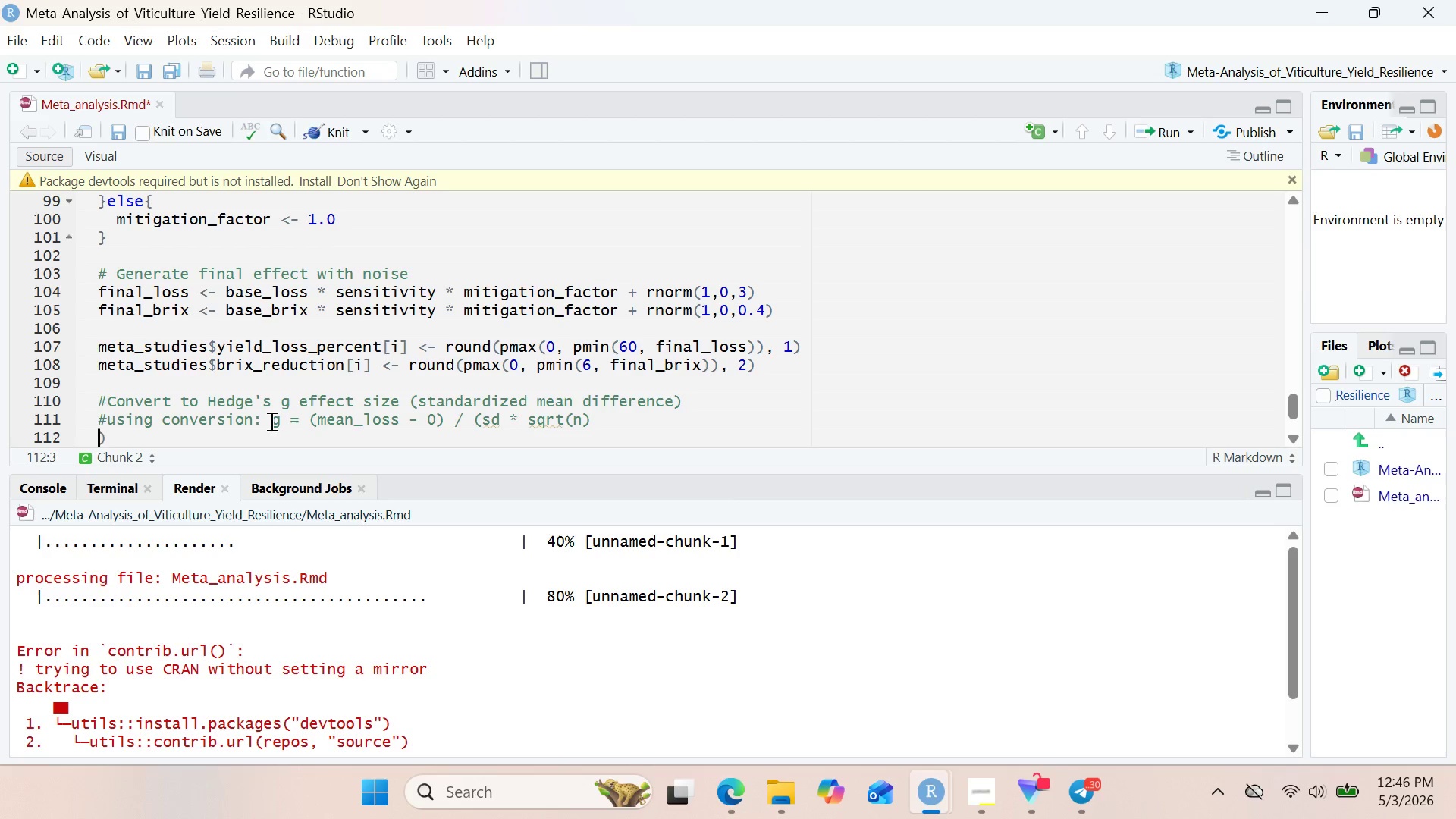 
key(Control+Z)
 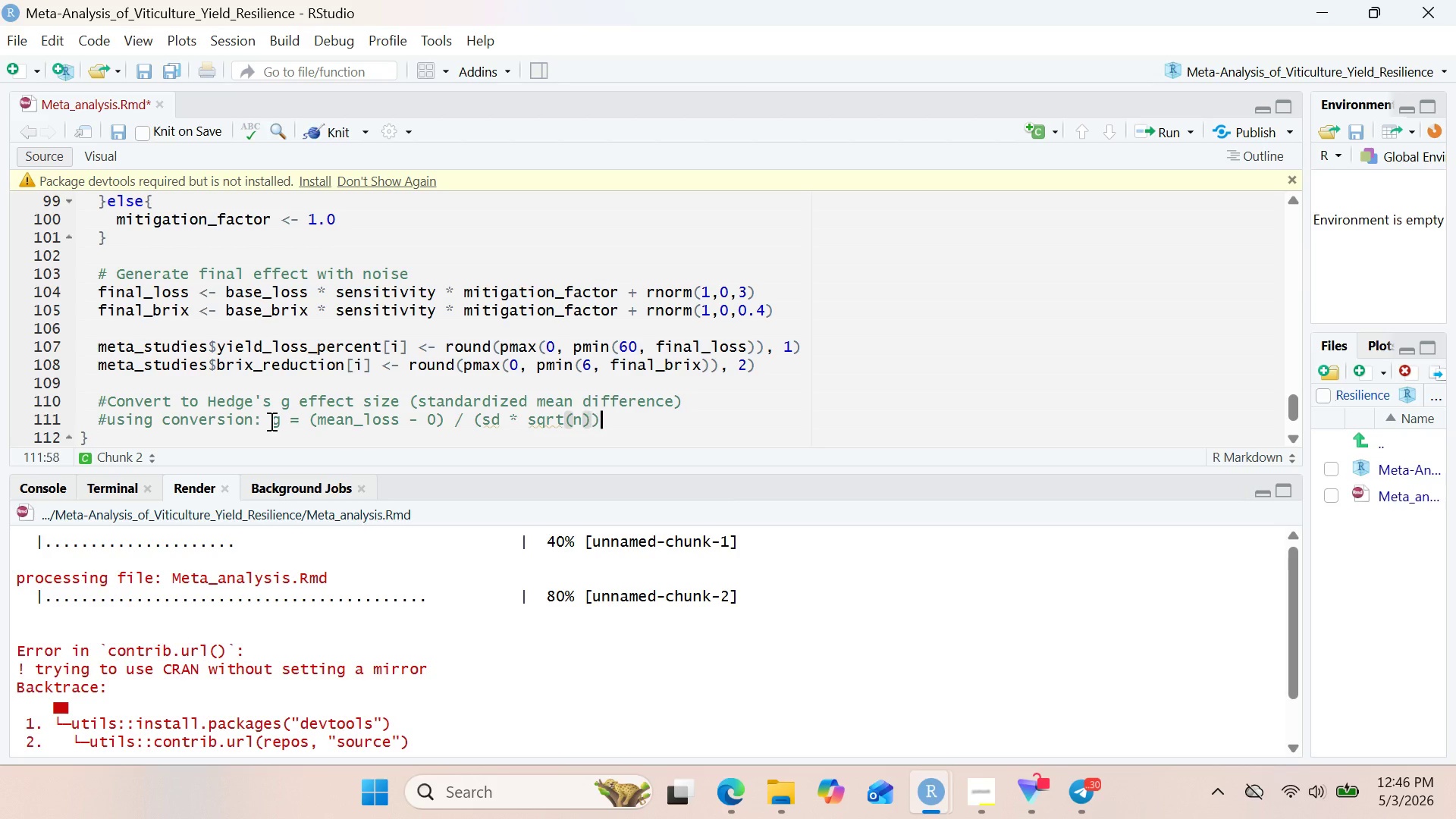 
key(ArrowRight)
 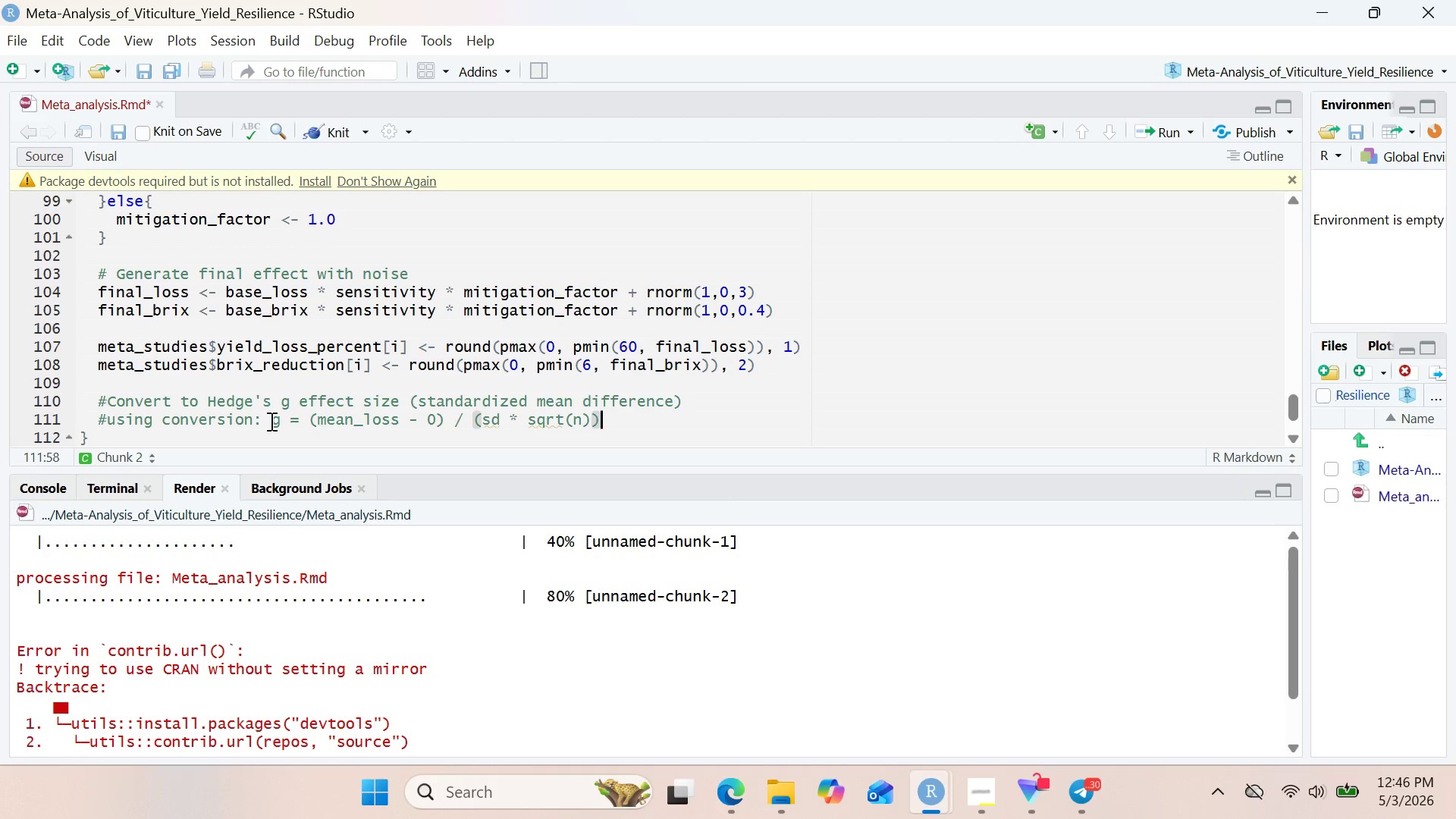 
key(Enter)
 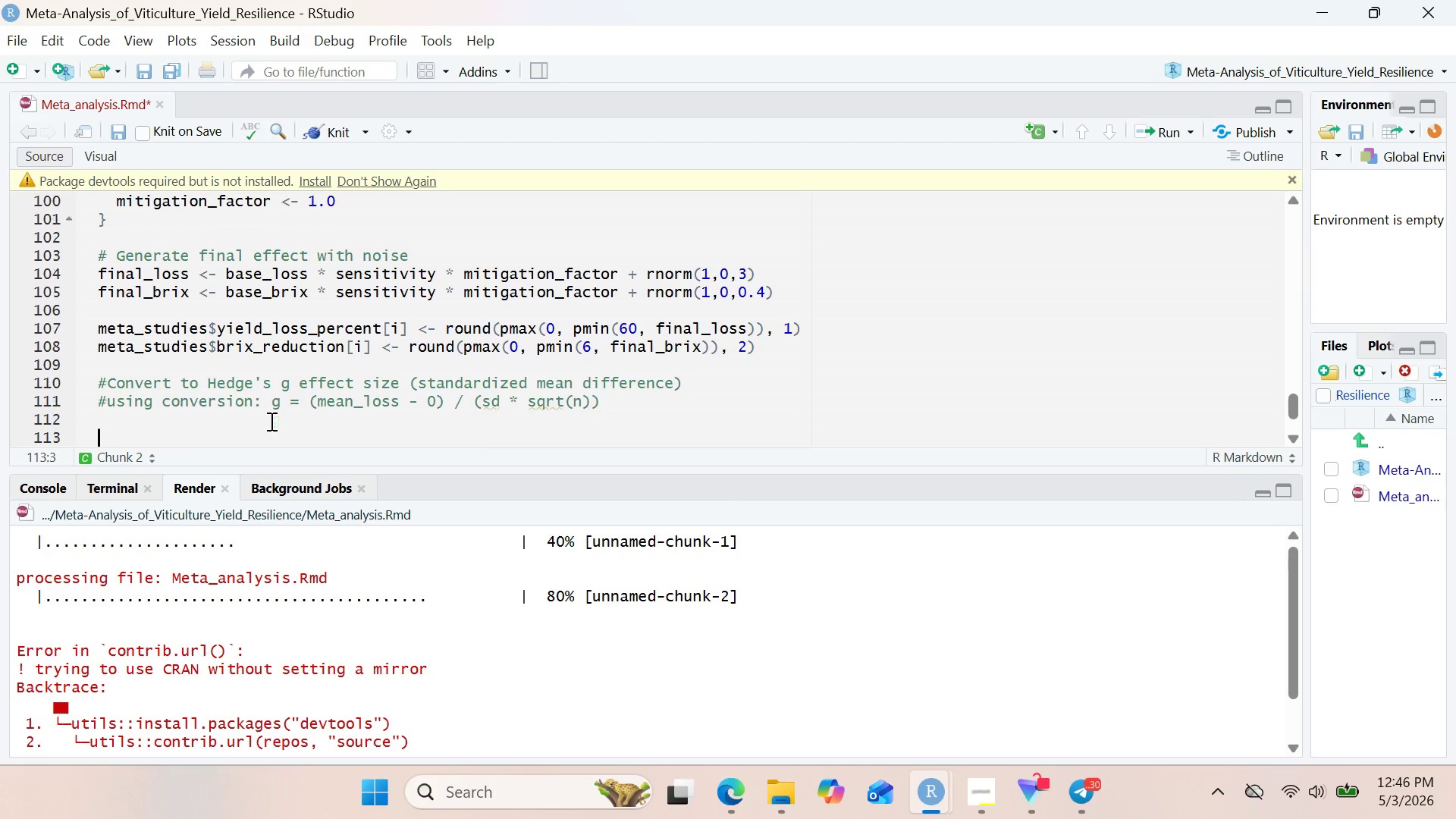 
key(Enter)
 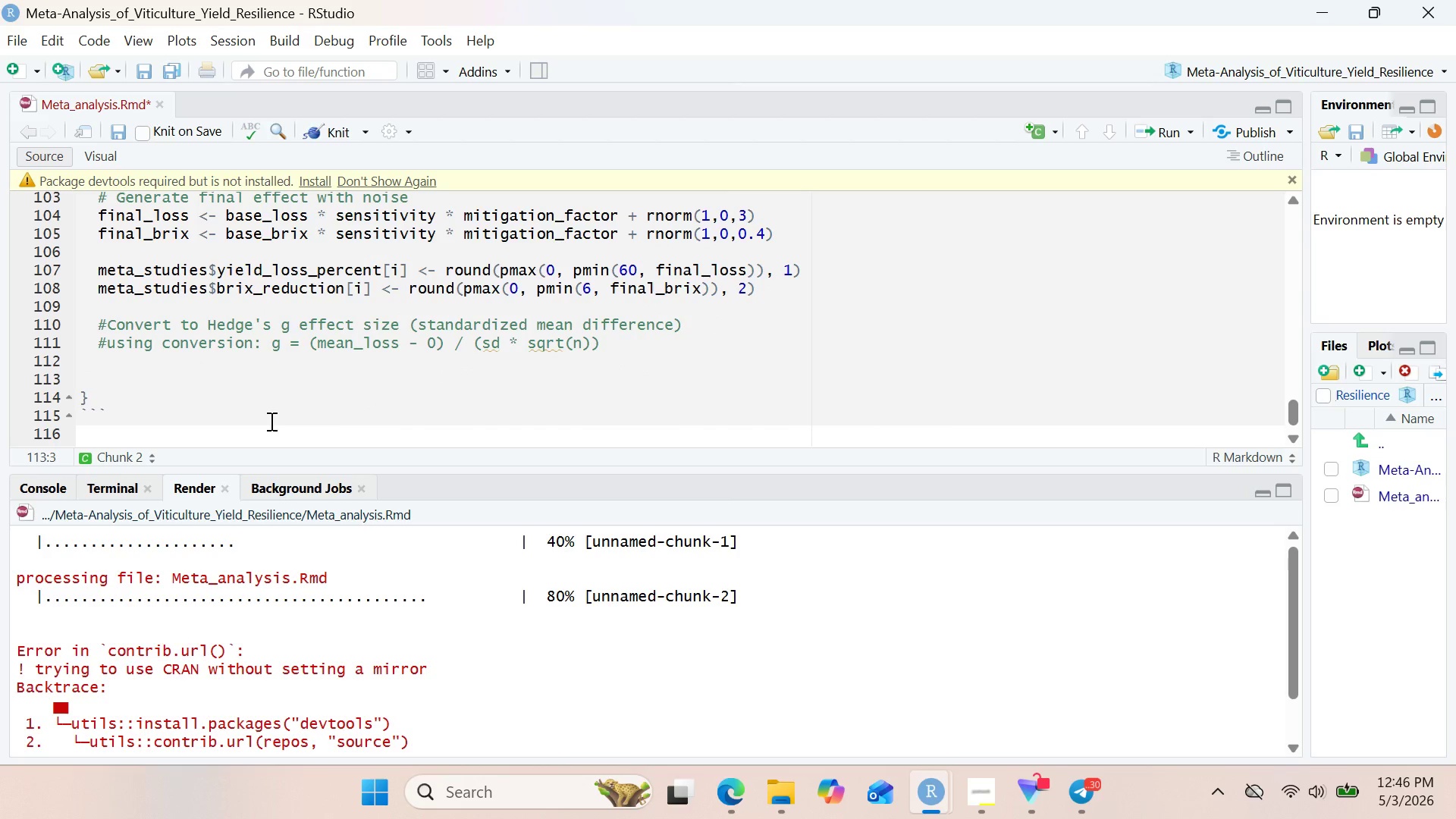 
type(meta_studies)
 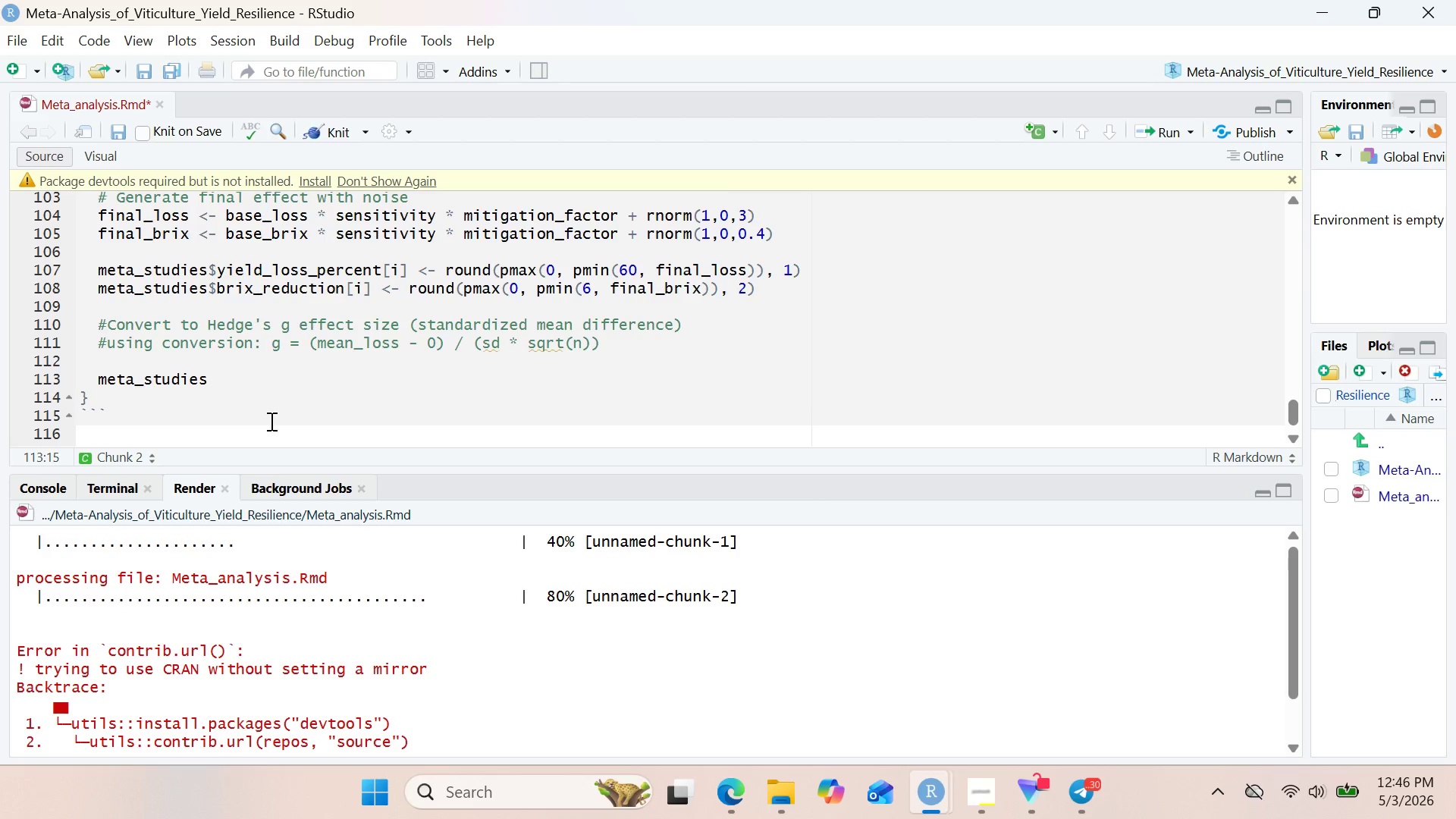 
type($sample_size)
 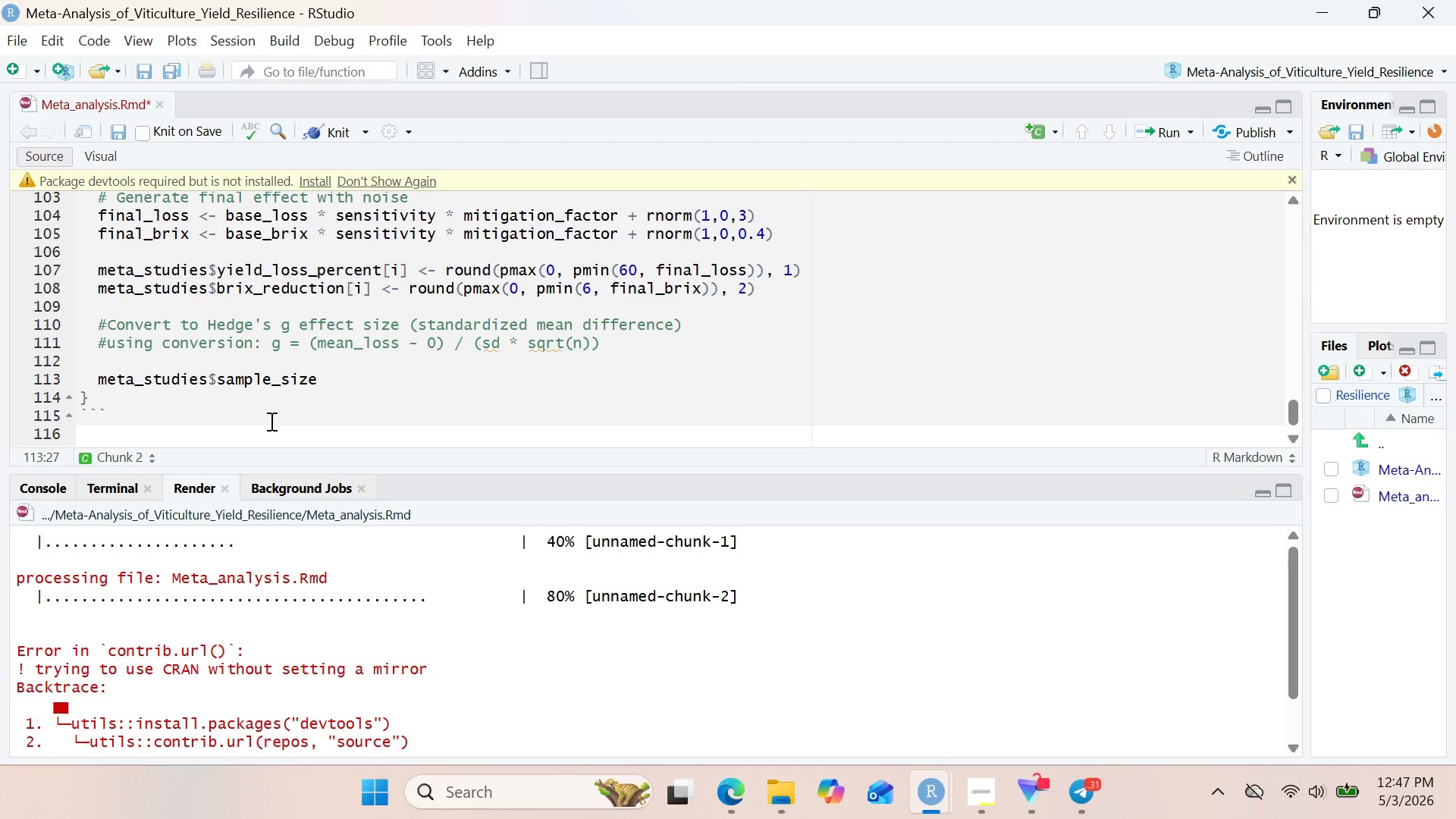 
wait(109.94)
 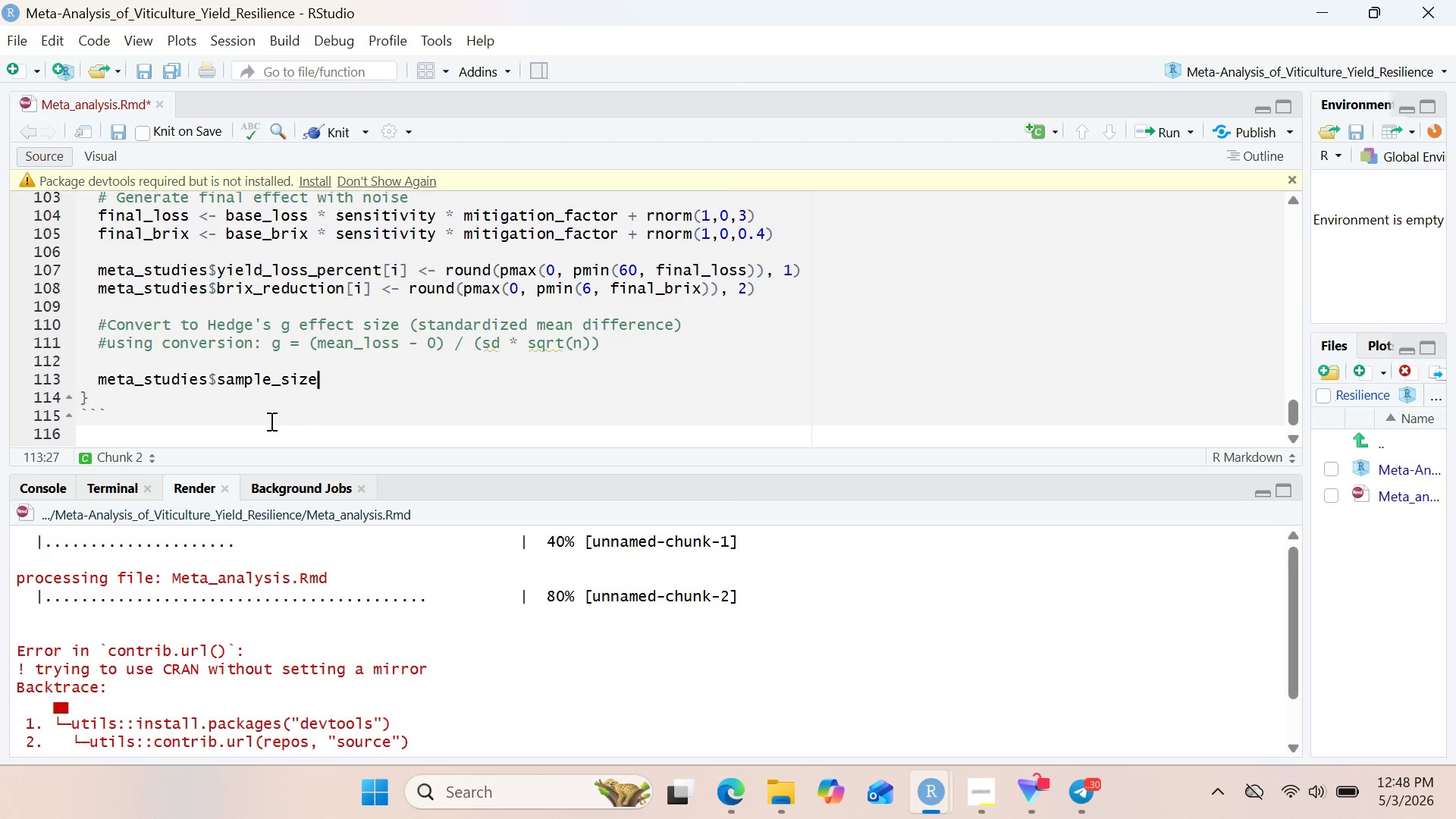 
key(P)
 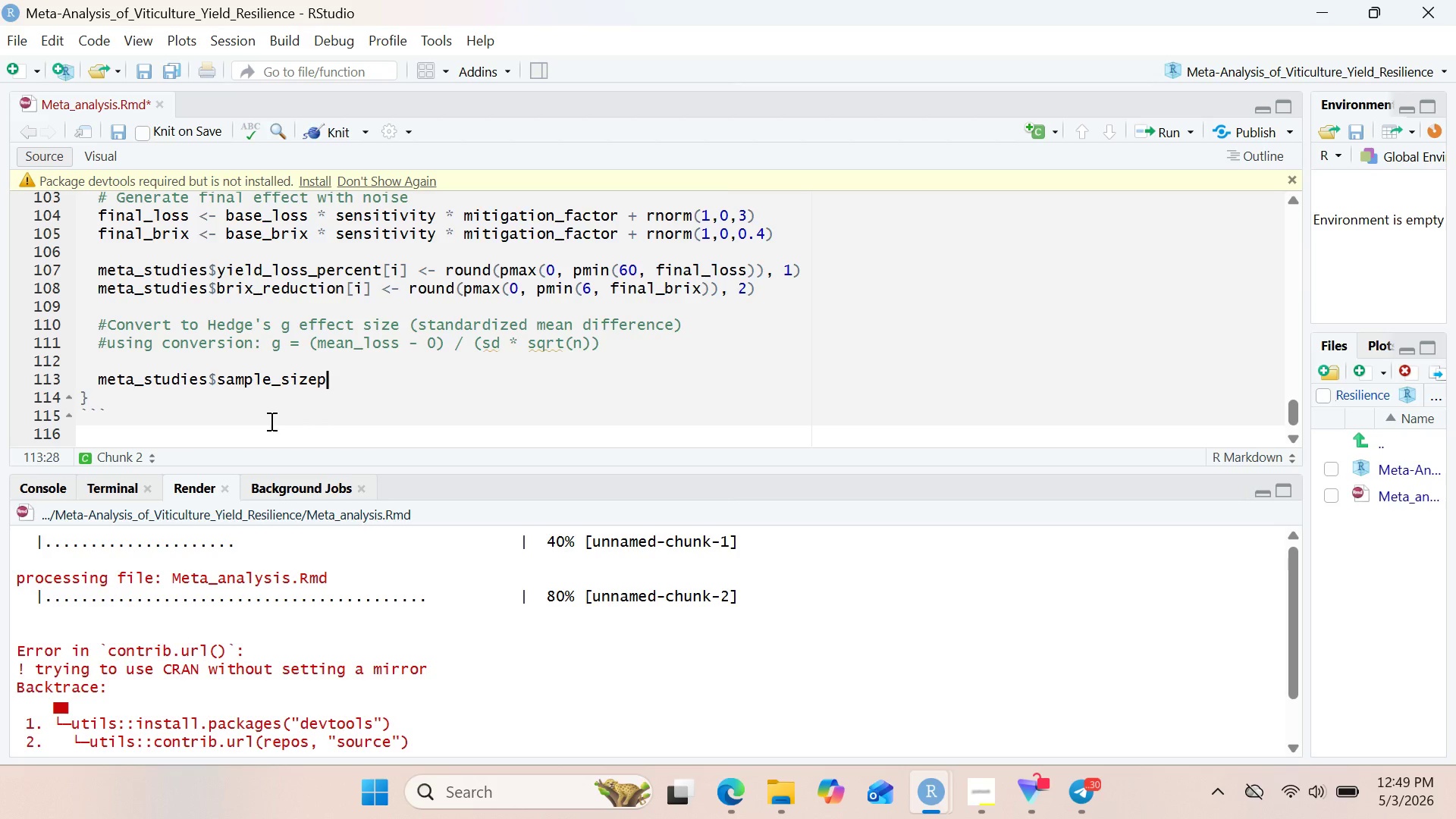 
key(Backspace)
 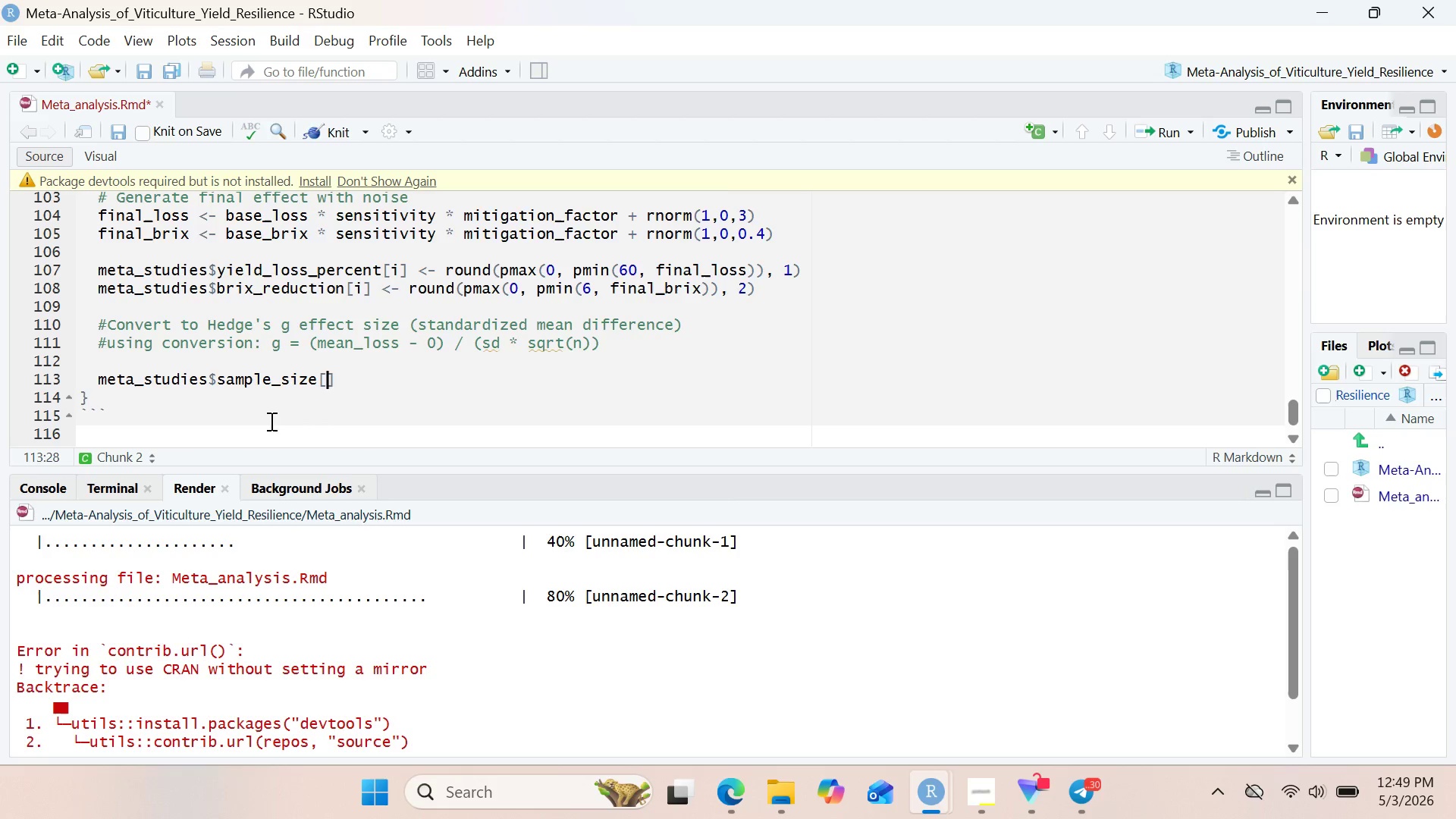 
key(BracketLeft)
 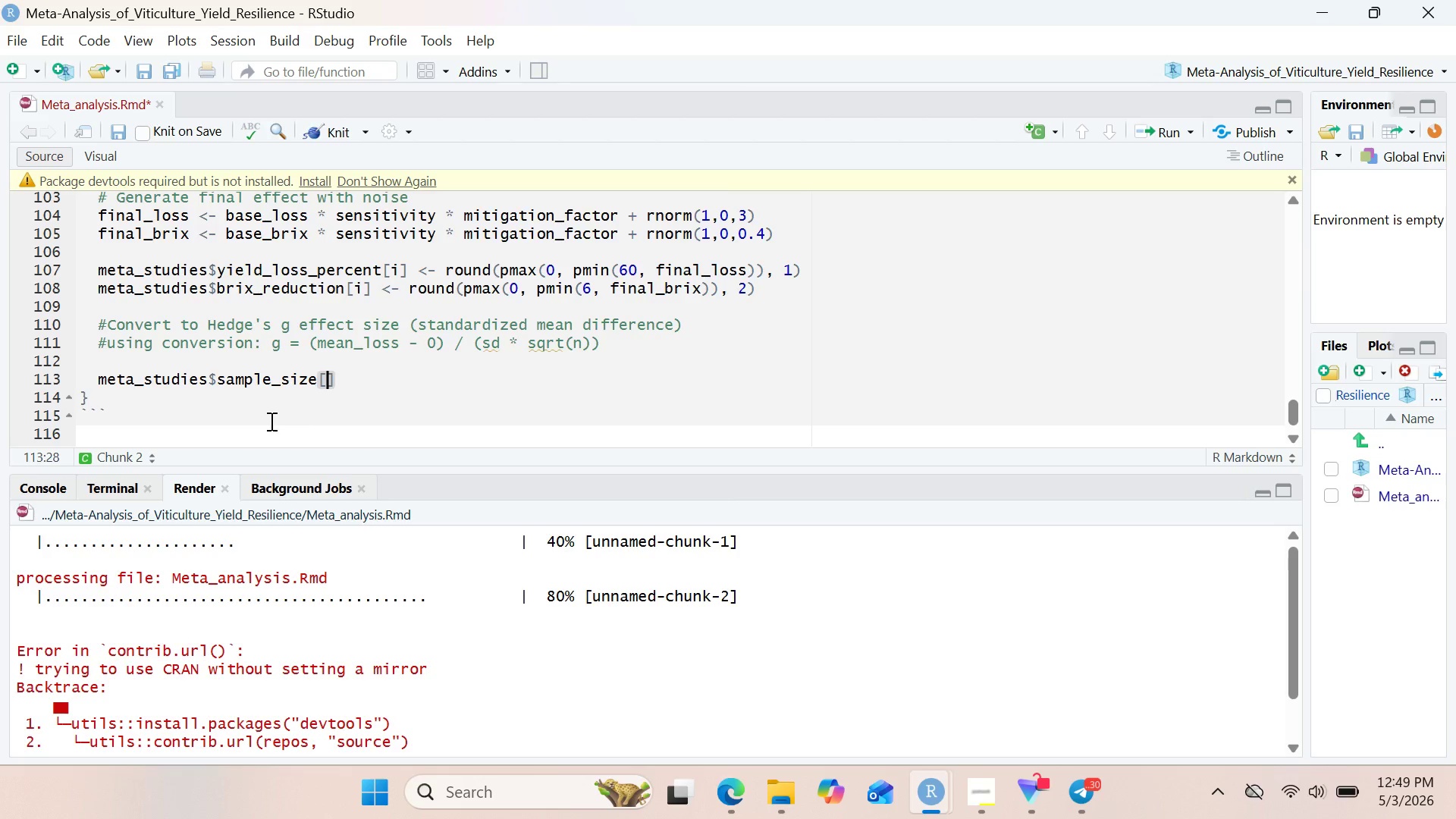 
wait(24.05)
 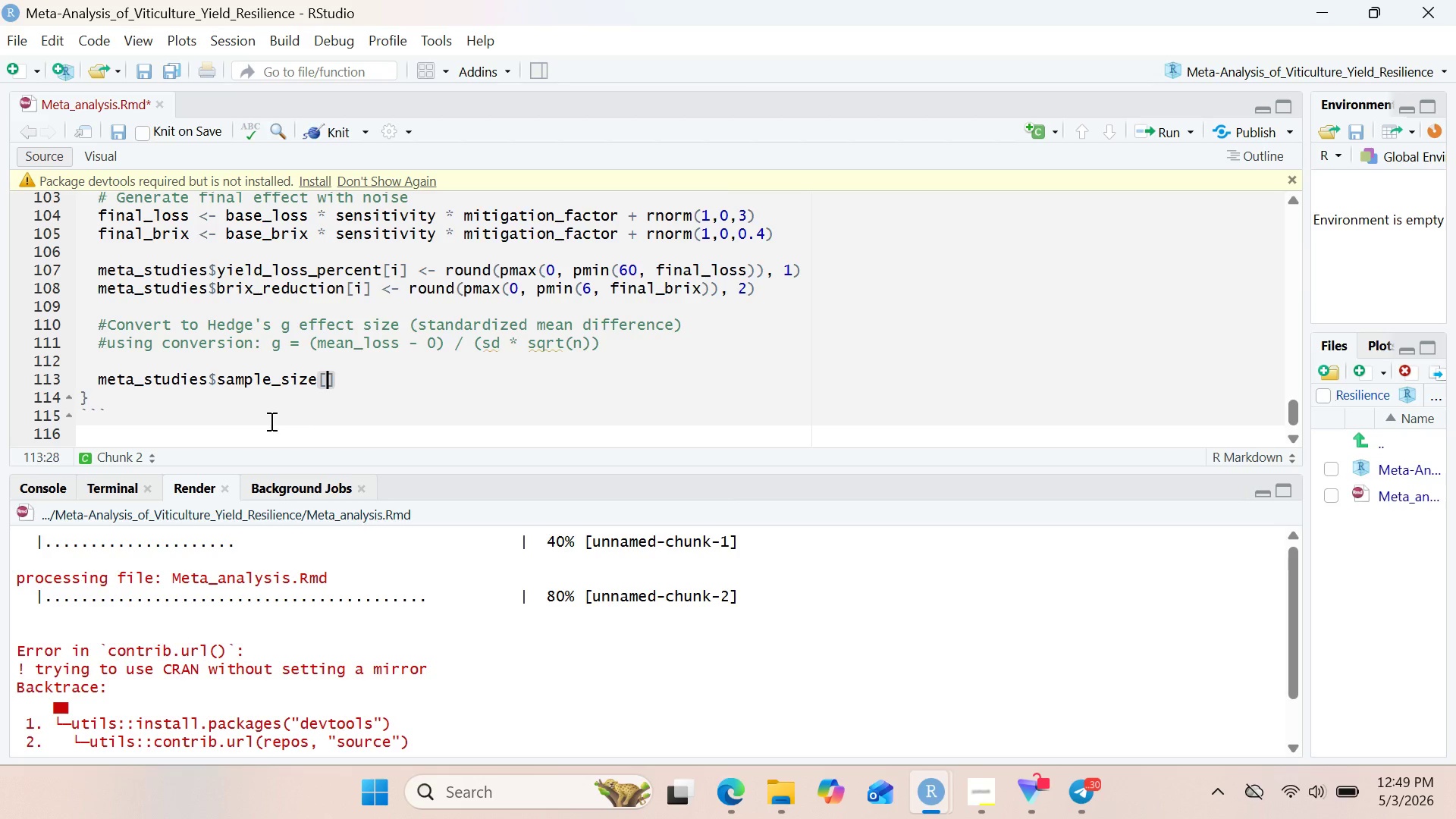 
key(I)
 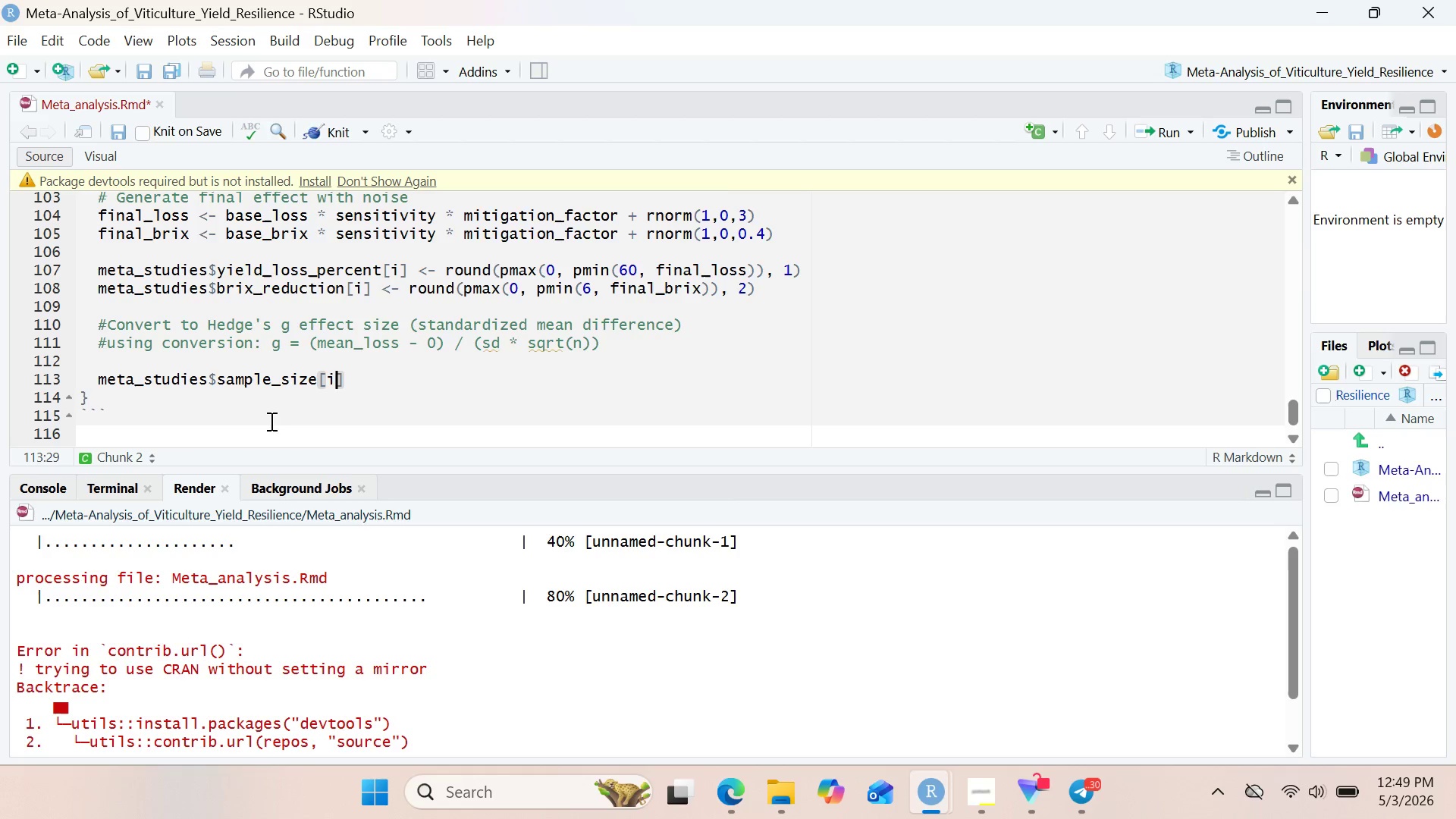 
key(ArrowRight)
 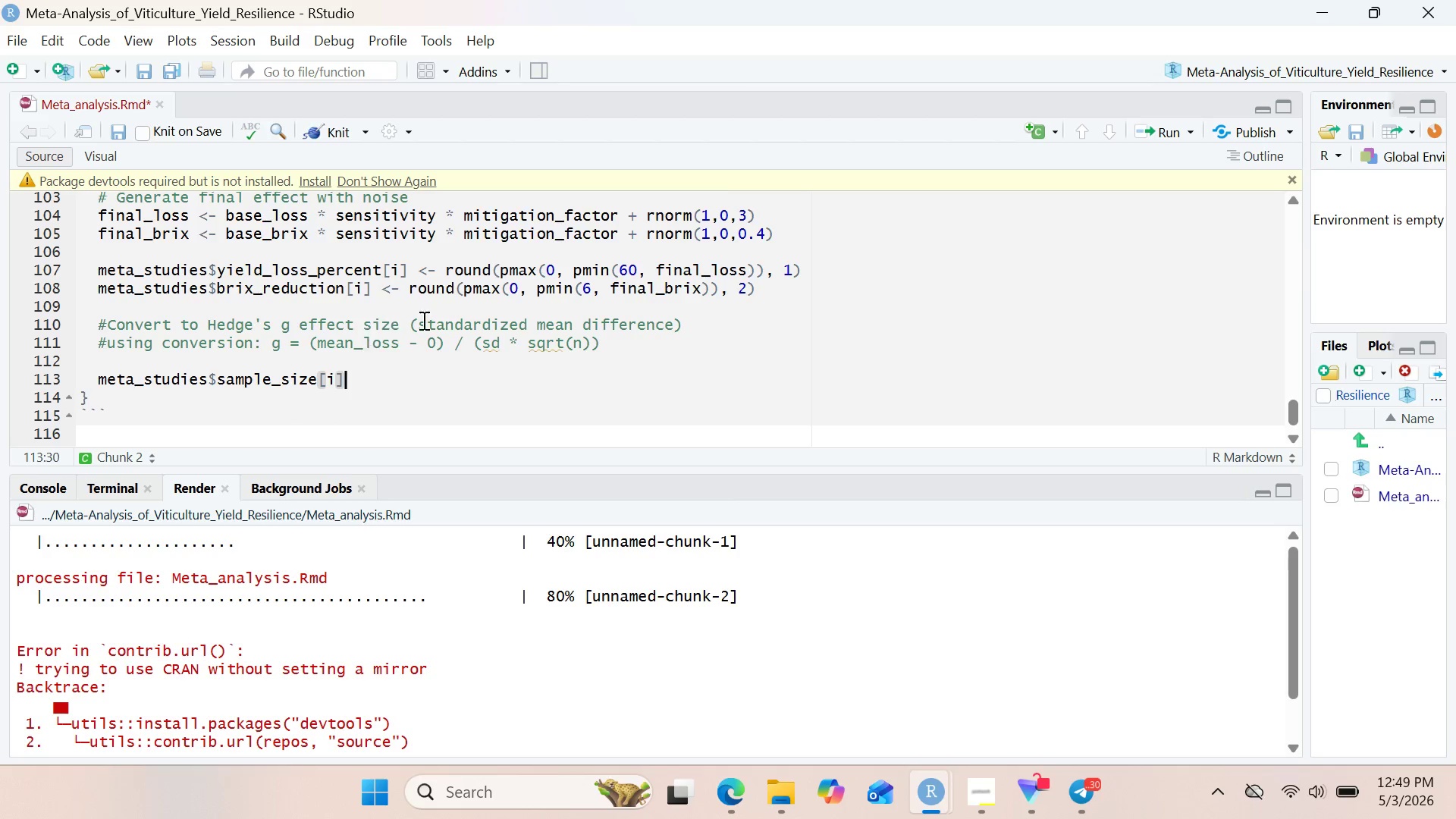 
wait(6.94)
 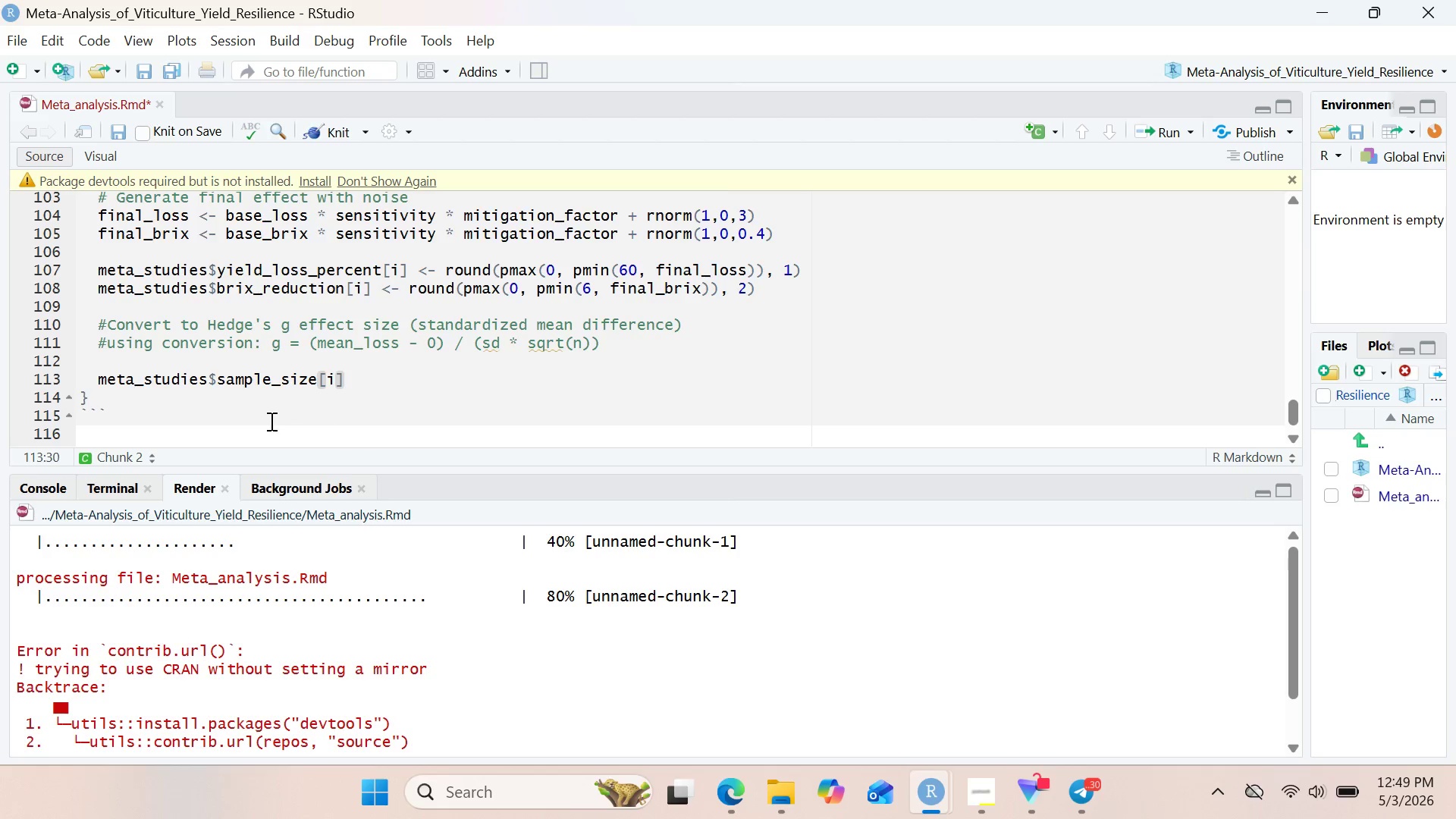 
type( <- sample)
 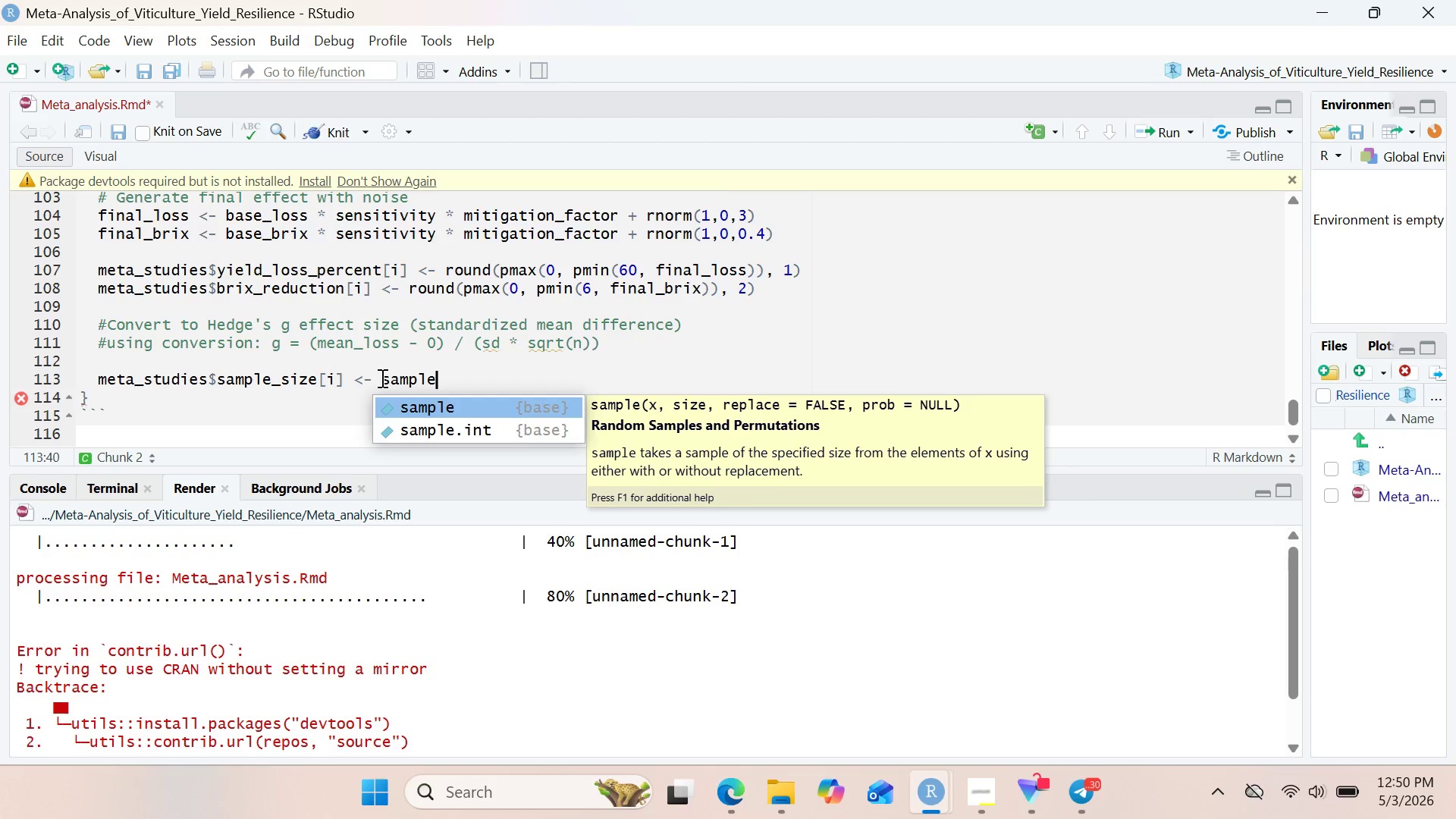 
wait(29.22)
 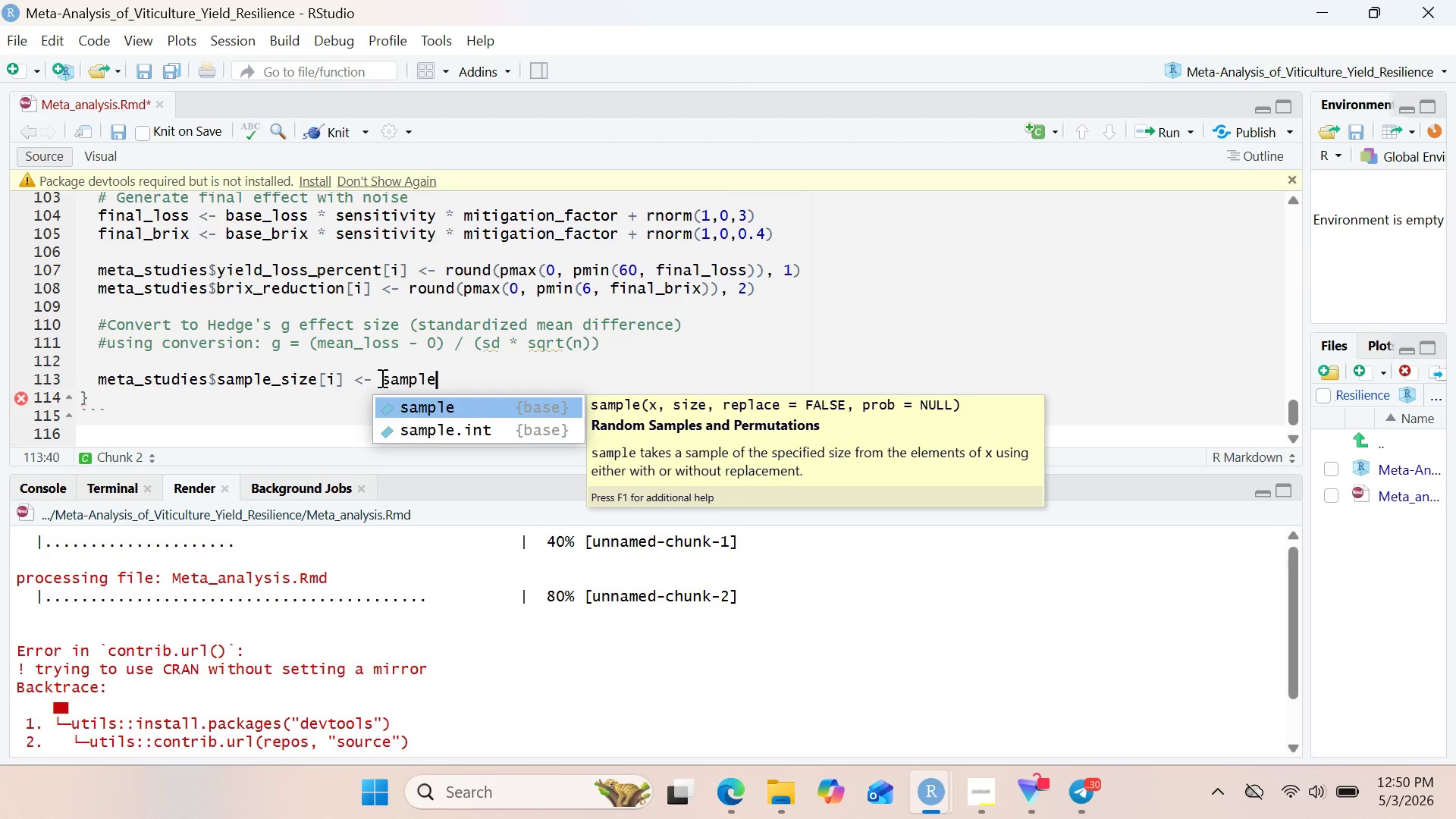 
key(Shift+9)
 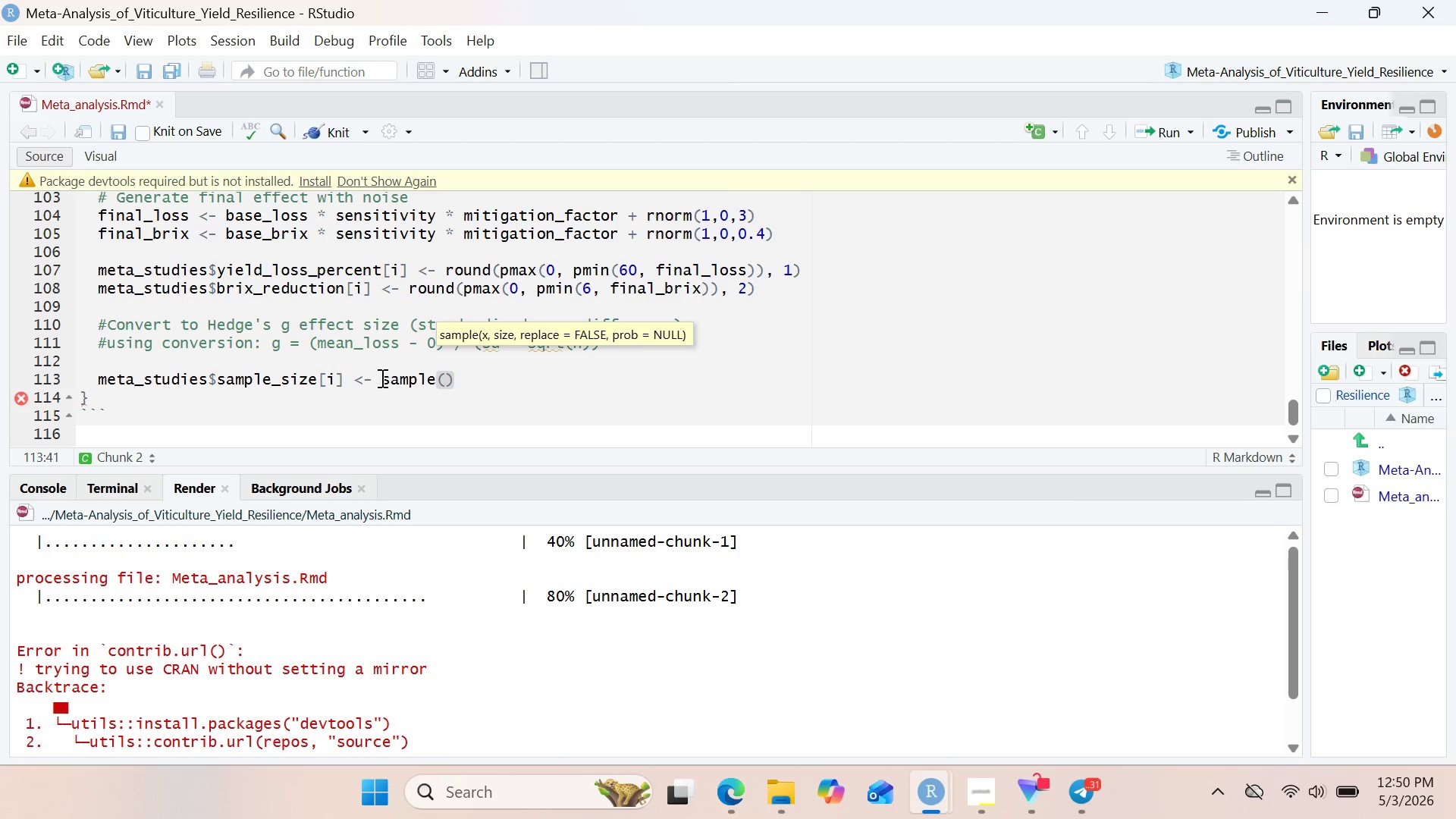 
wait(8.83)
 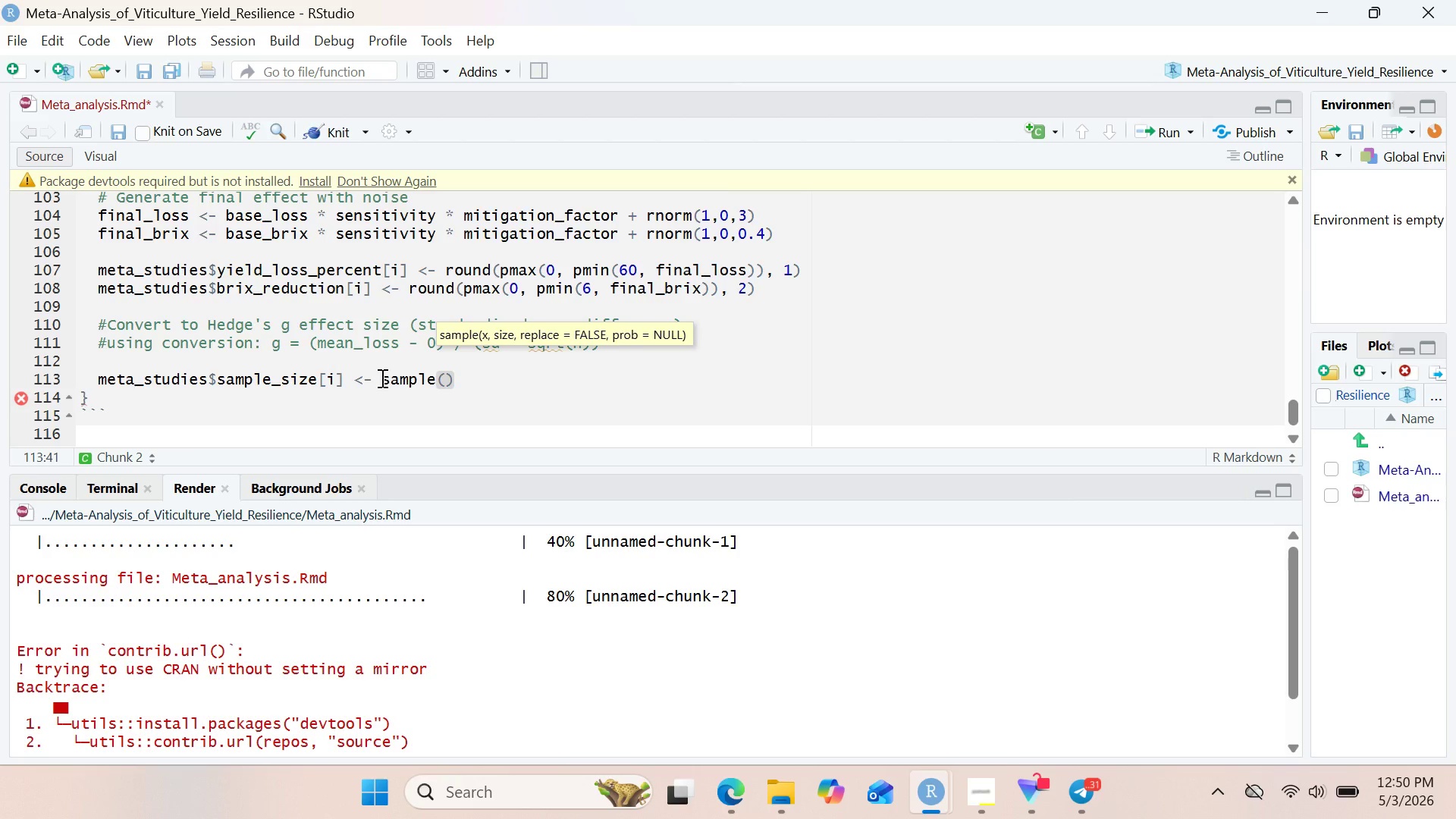 
type(20:150, 1)
 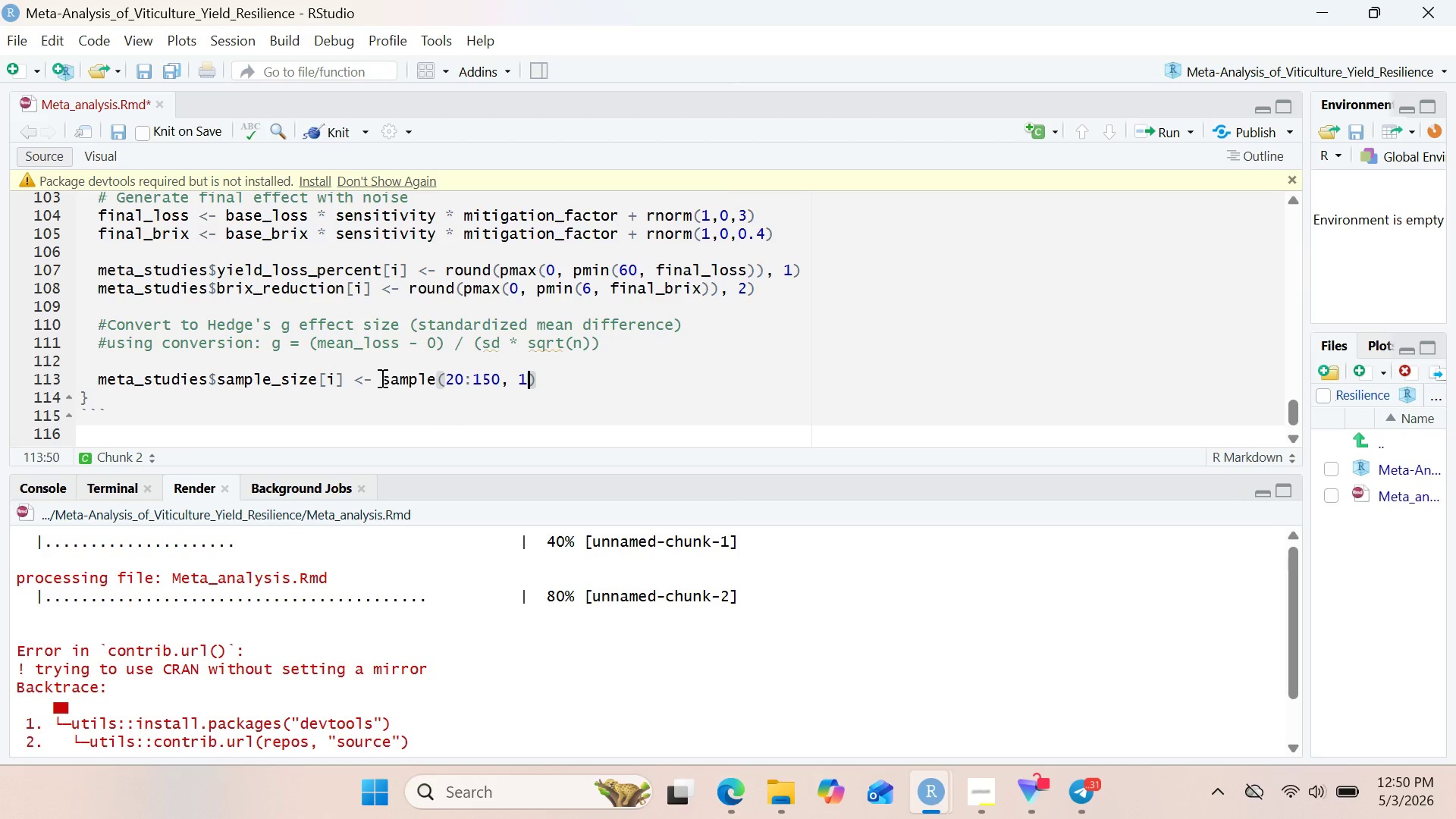 
left_click_drag(start_coordinate=[99, 381], to_coordinate=[620, 375])
 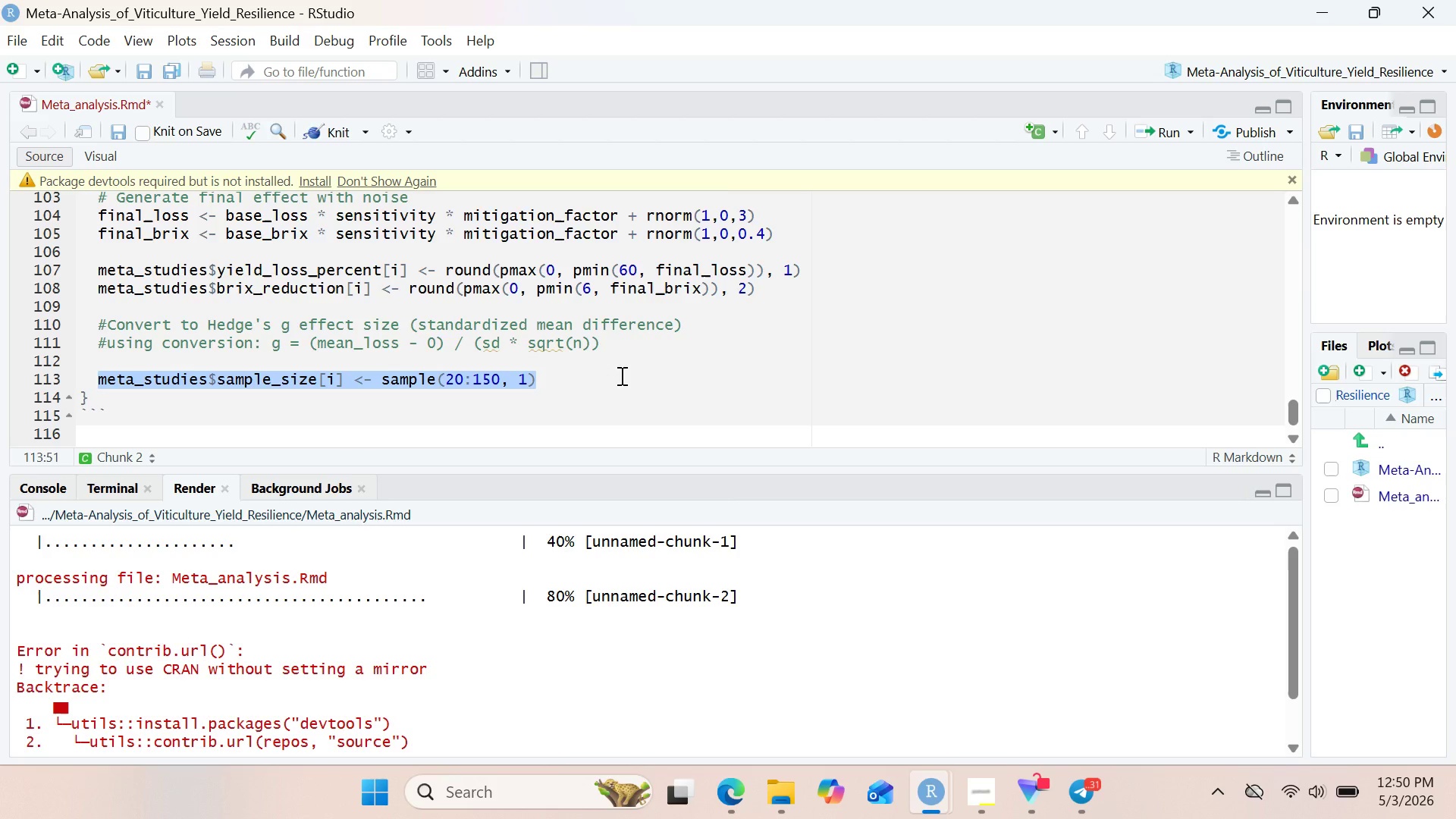 
key(Control+C)
 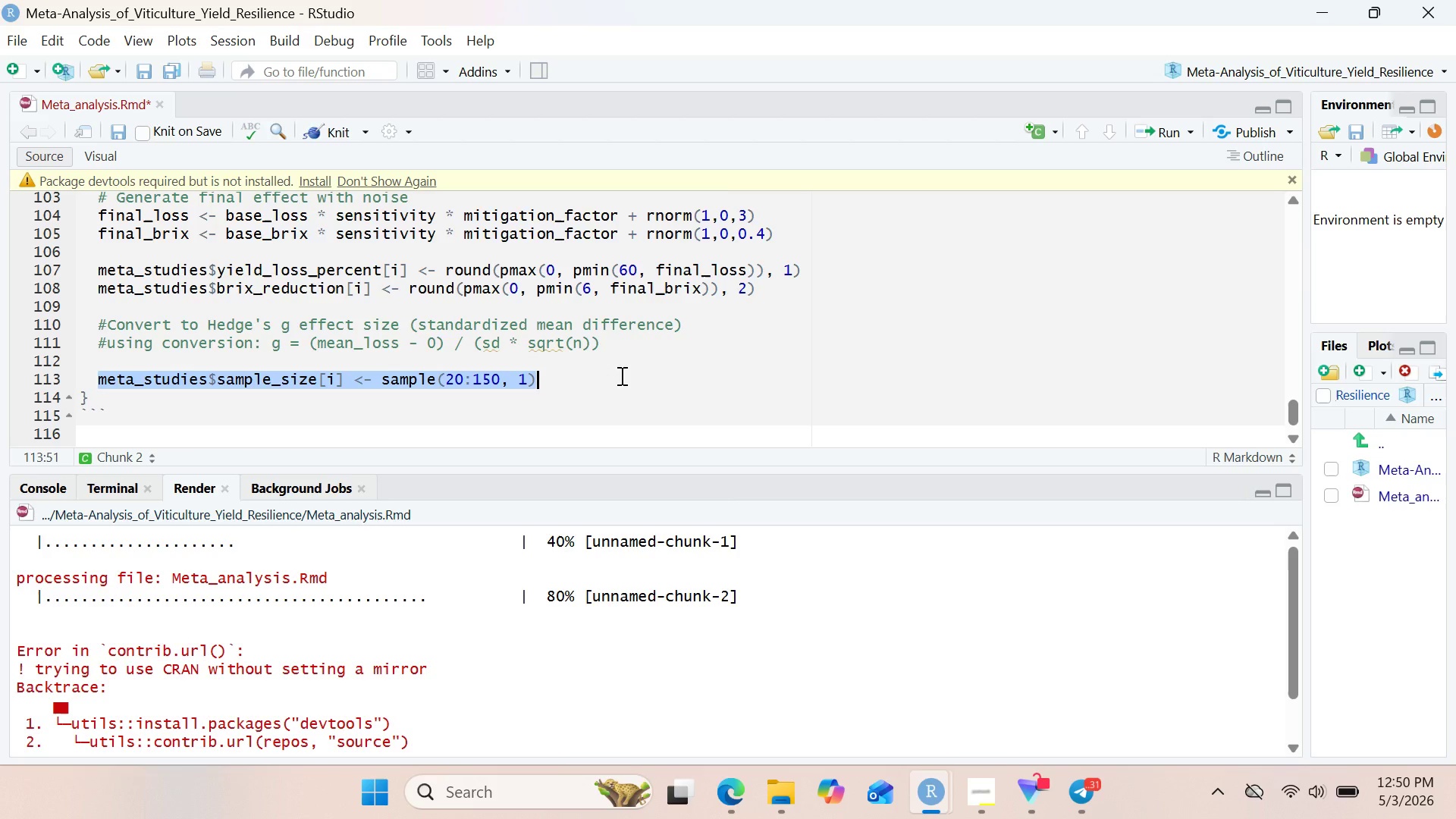 
left_click([620, 375])
 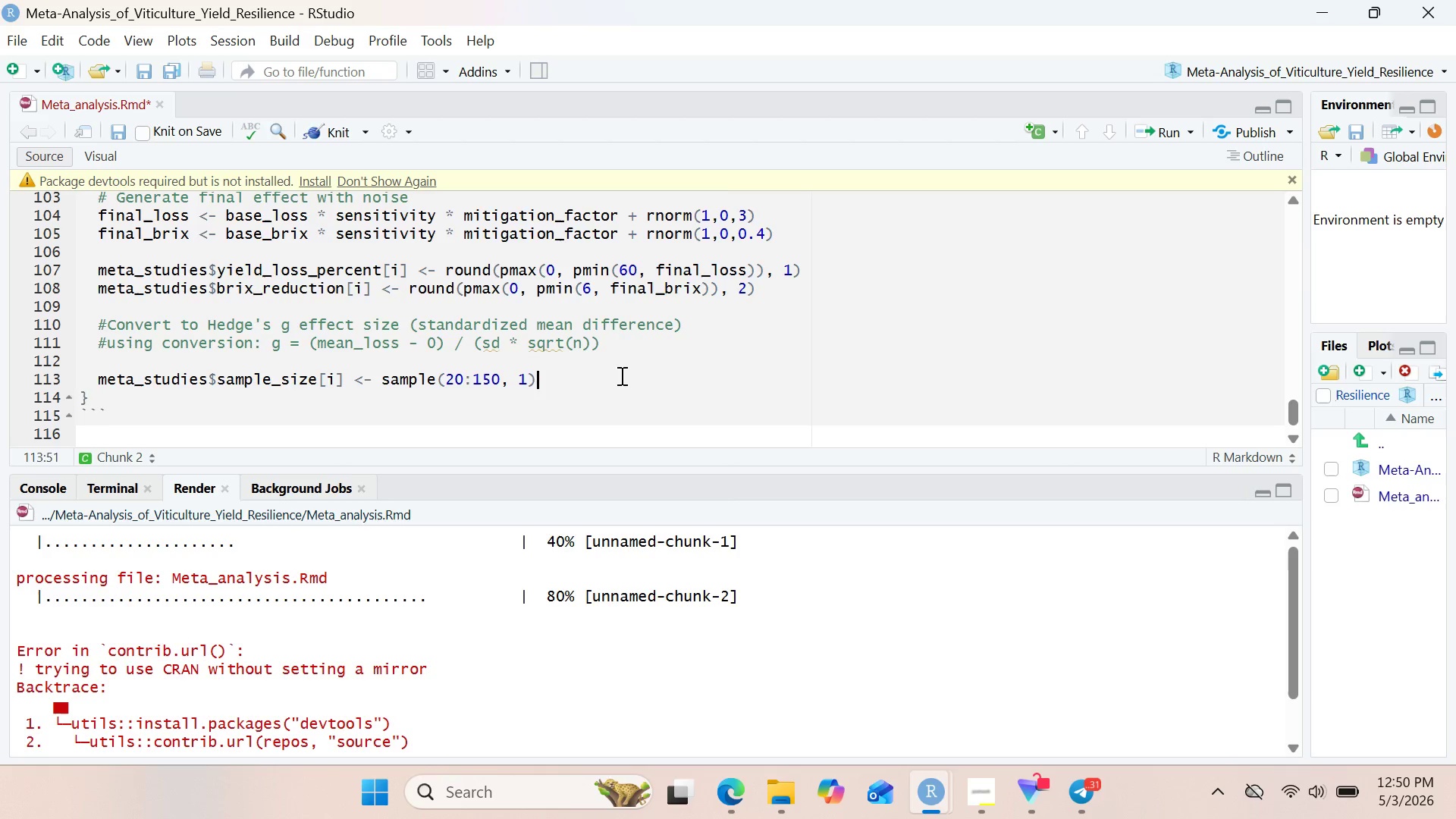 
key(Enter)
 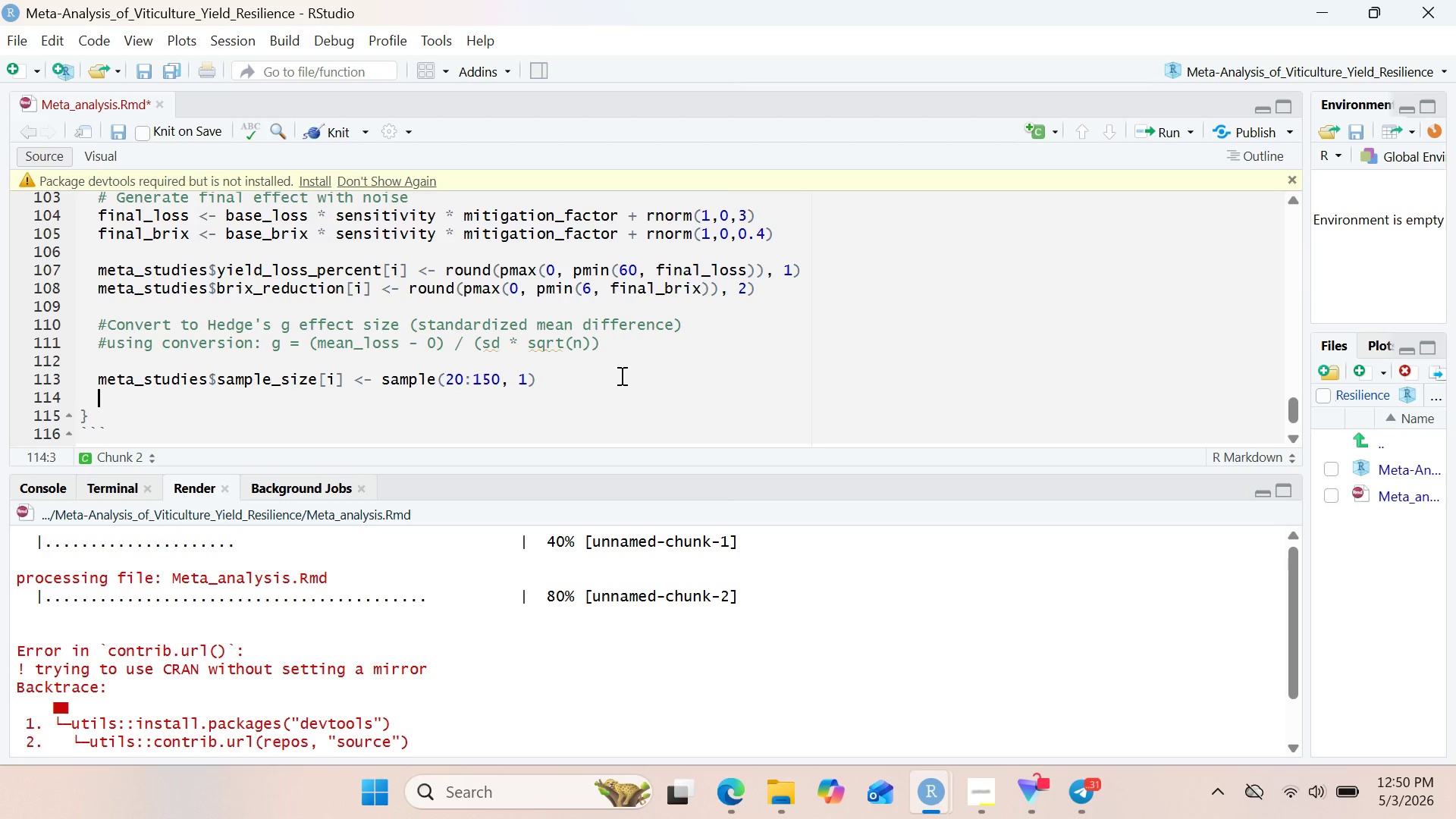 
key(Control+V)
 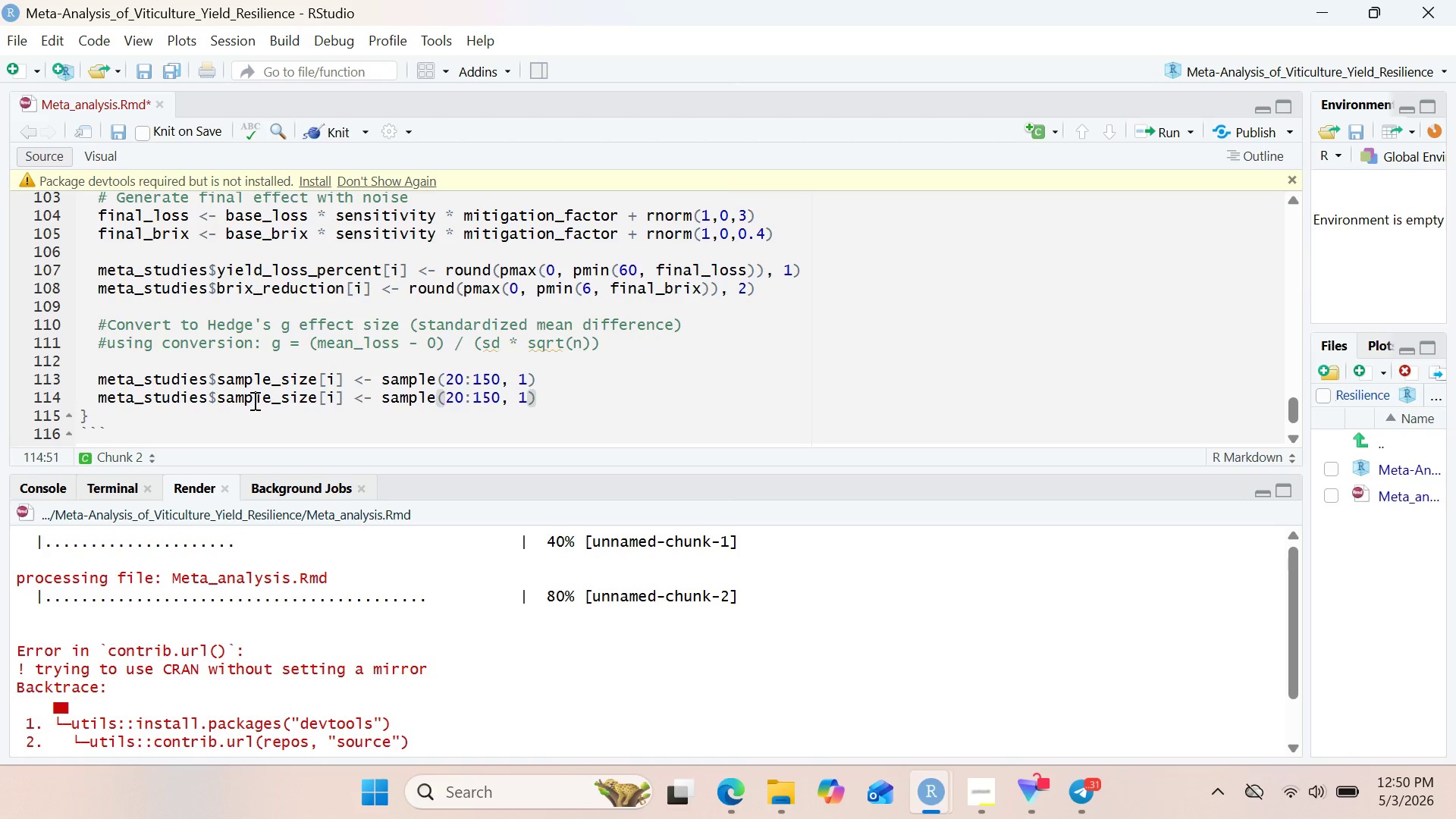 
wait(5.08)
 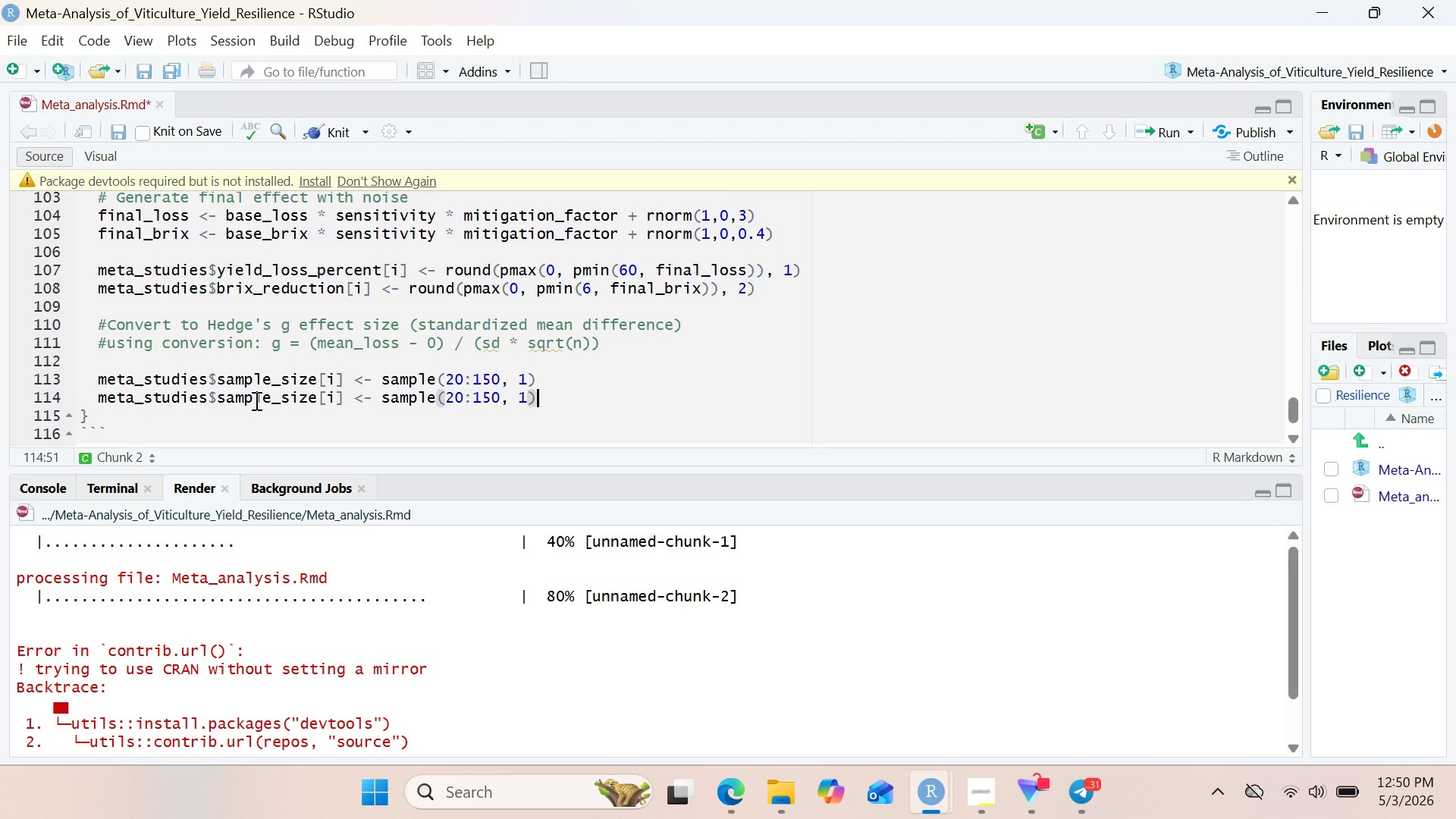 
right_click([280, 437])
 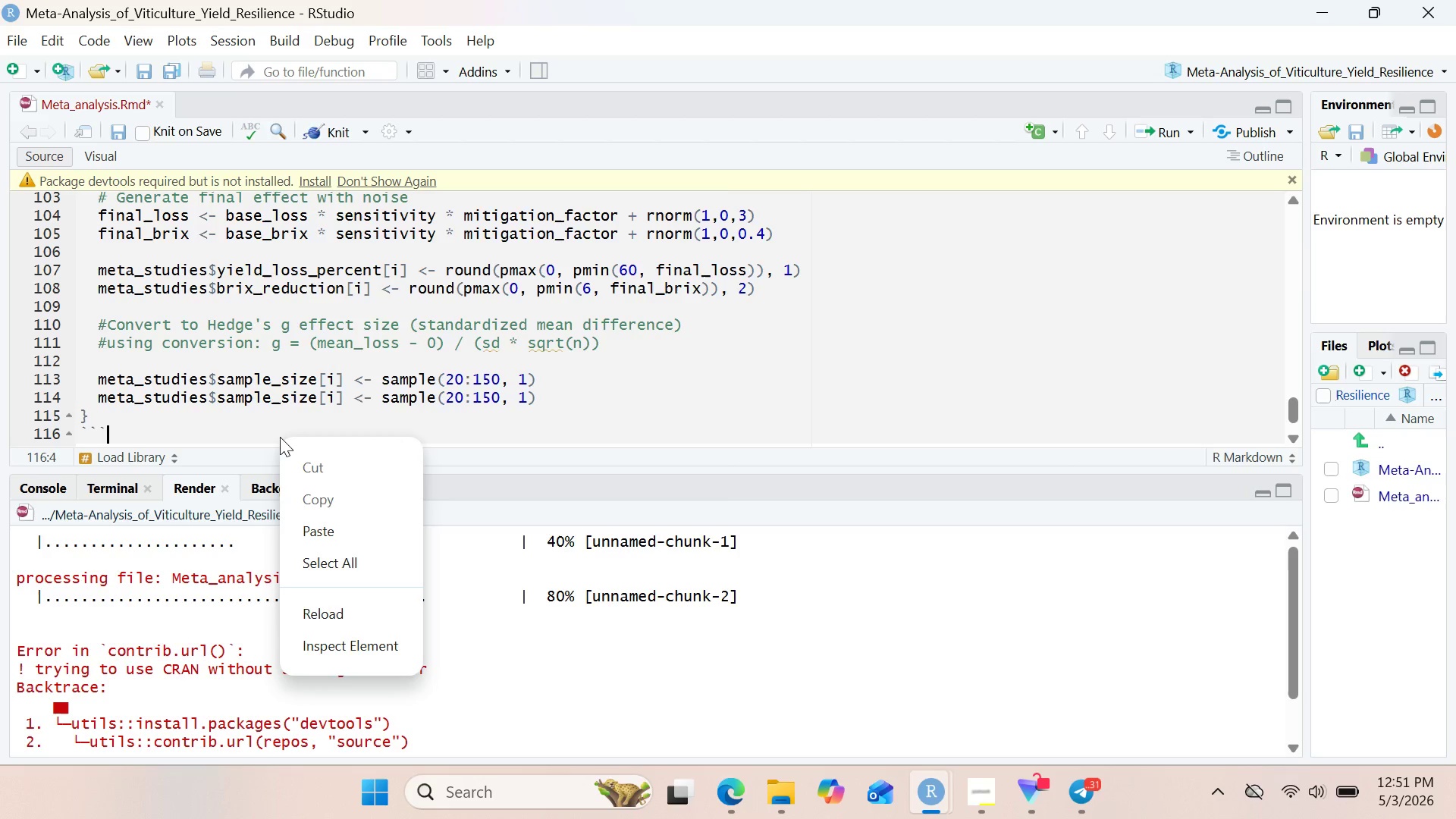 
wait(55.05)
 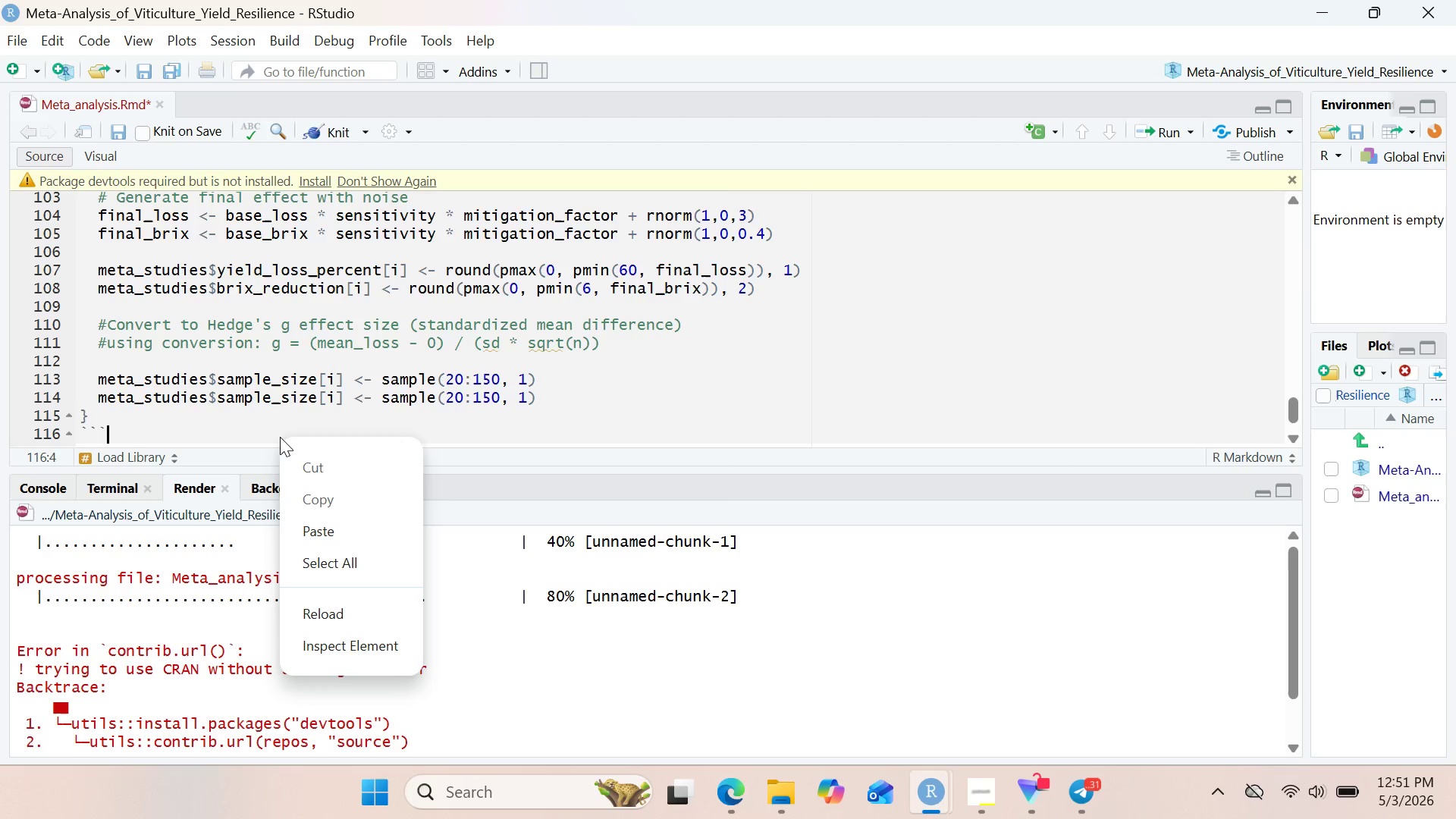 
left_click([568, 396])
 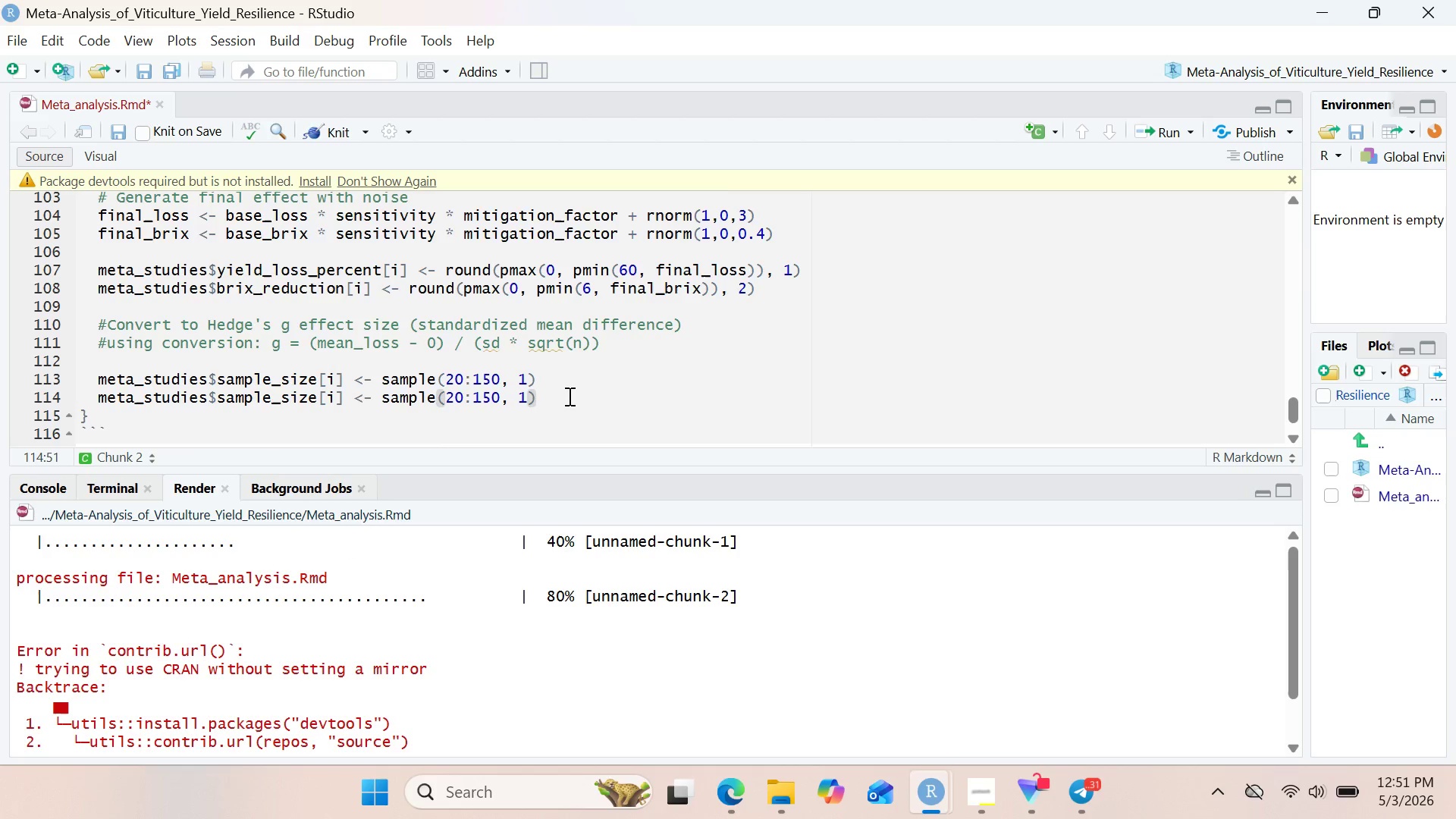 
key(Enter)
 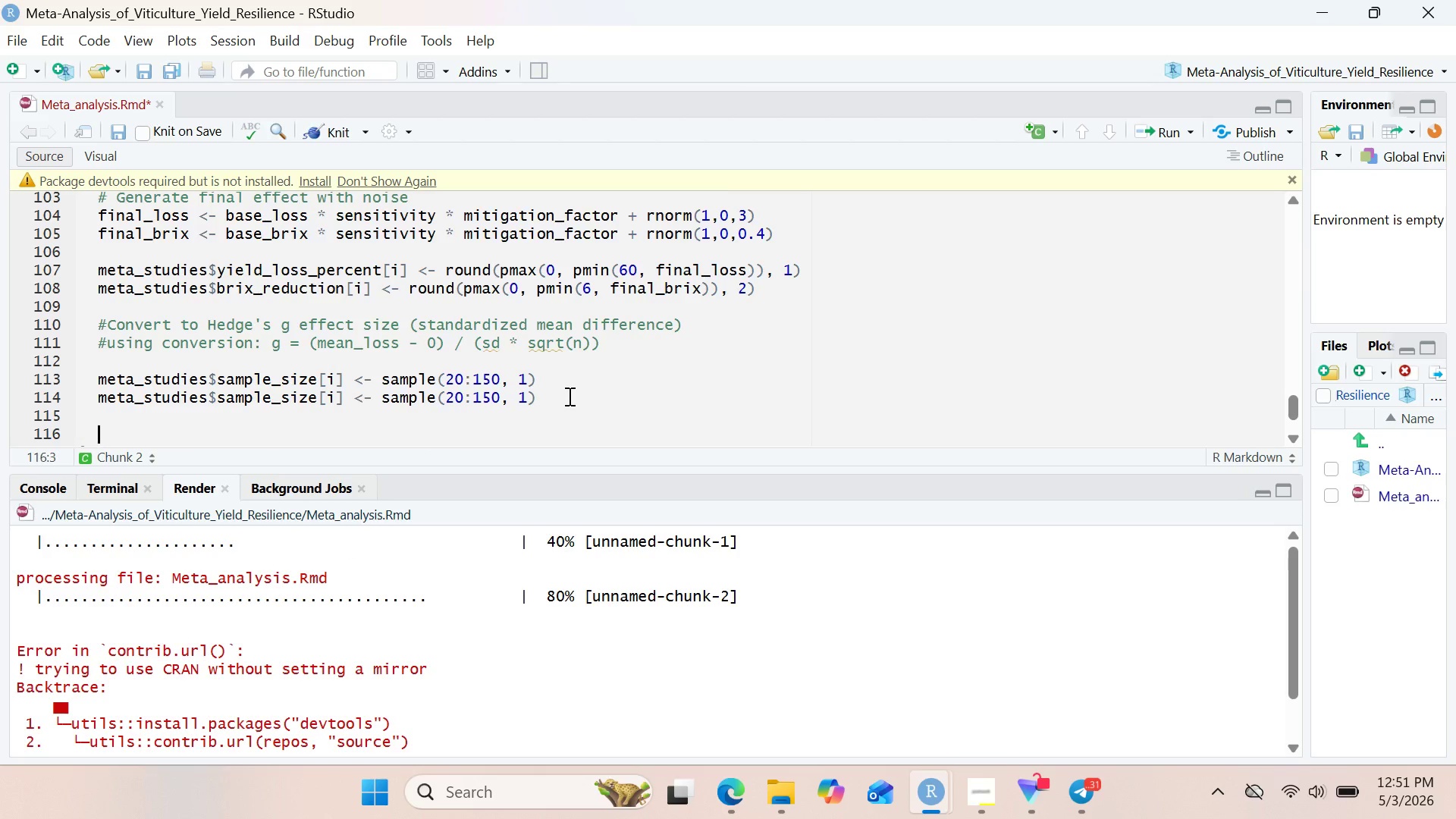 
key(Enter)
 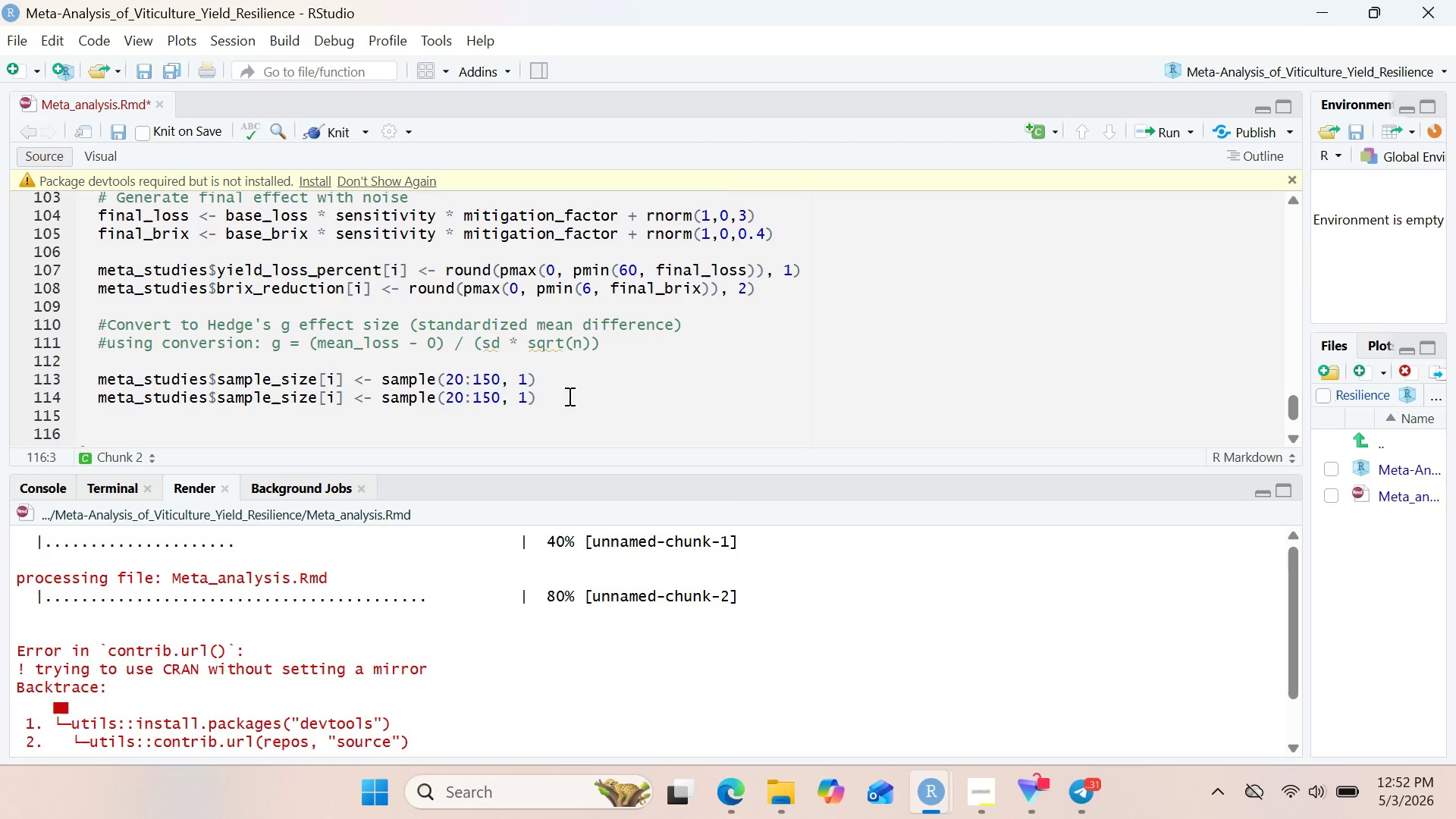 
wait(42.75)
 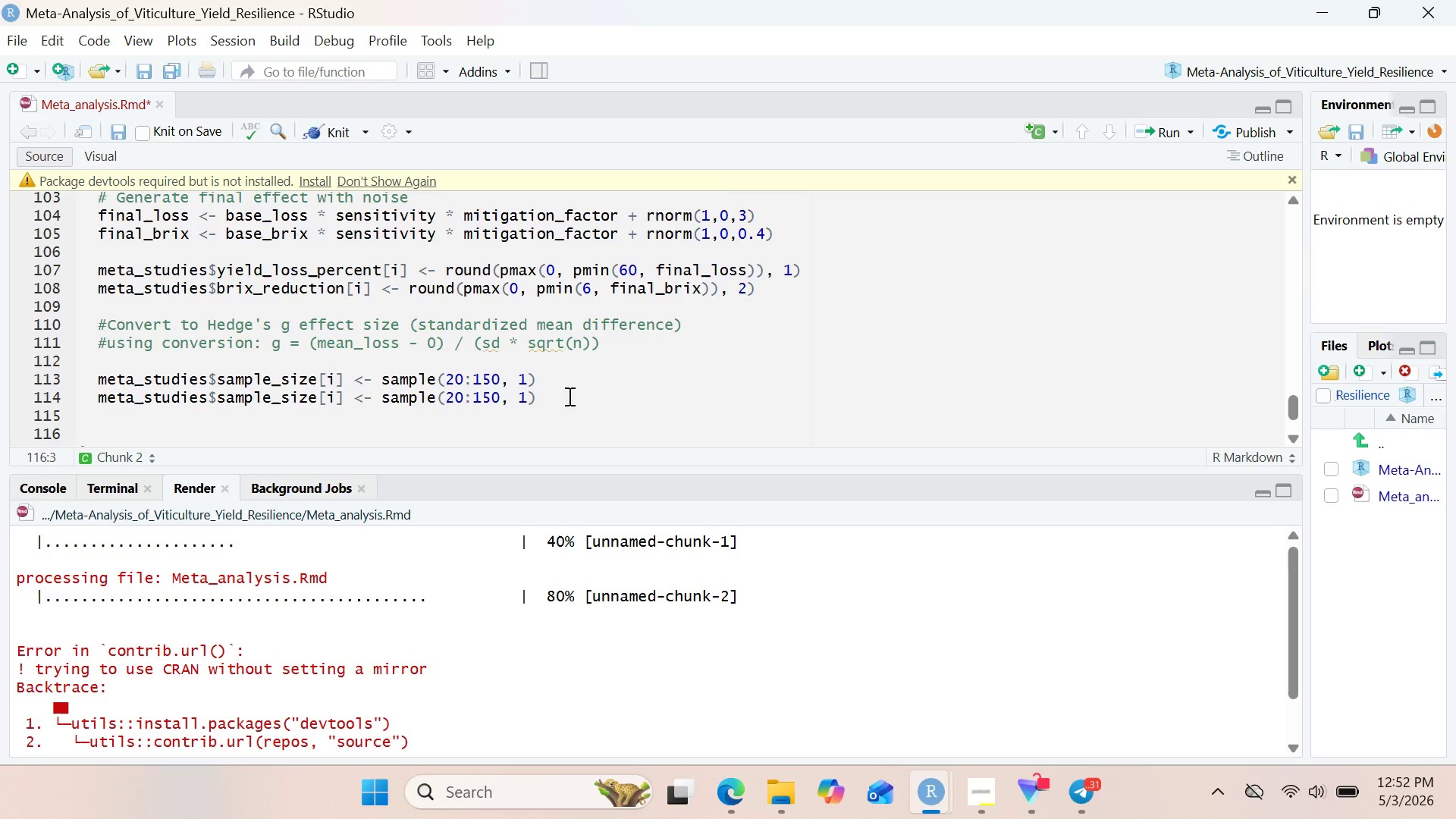 
left_click([568, 396])
 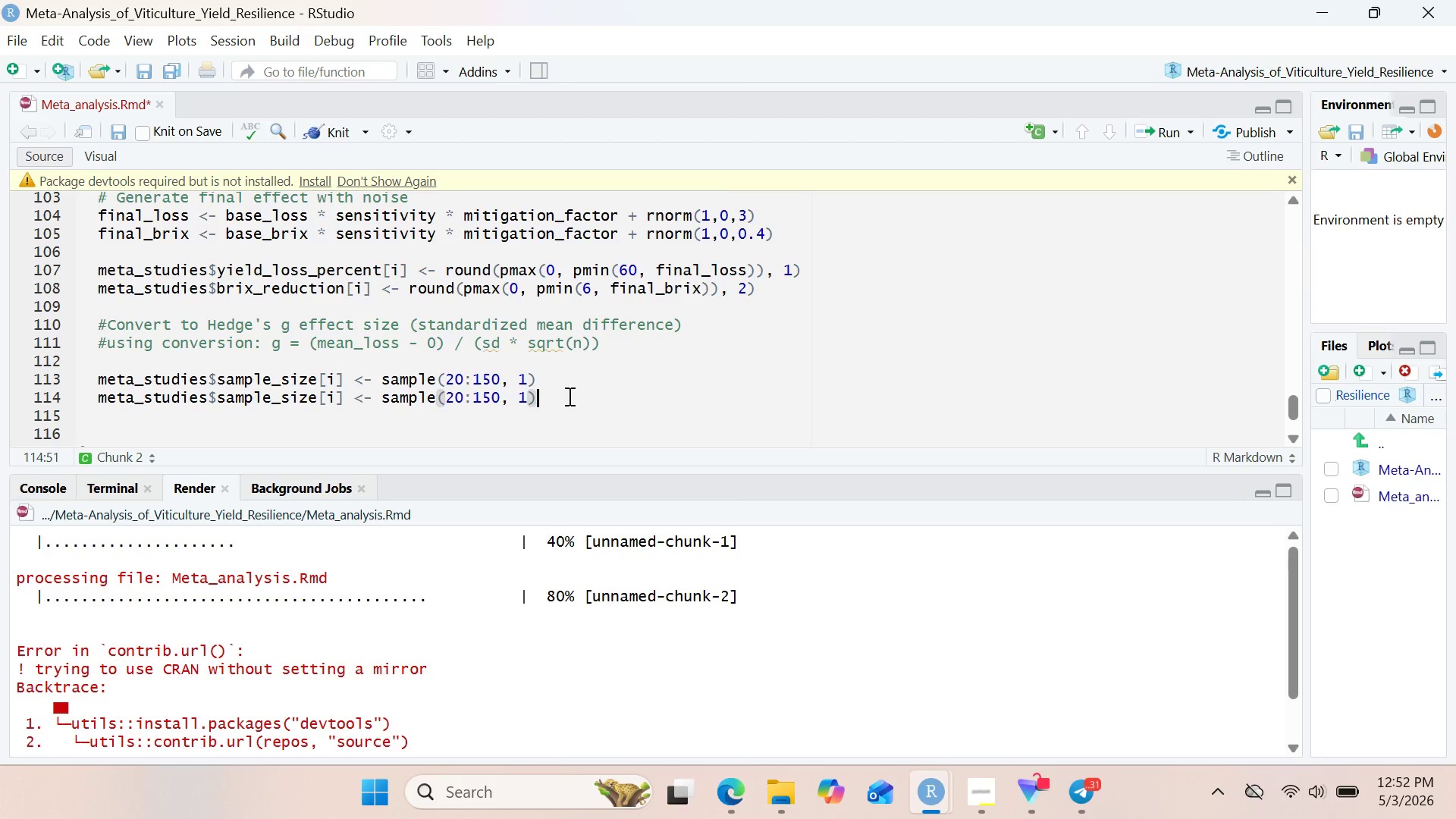 
key(Enter)
 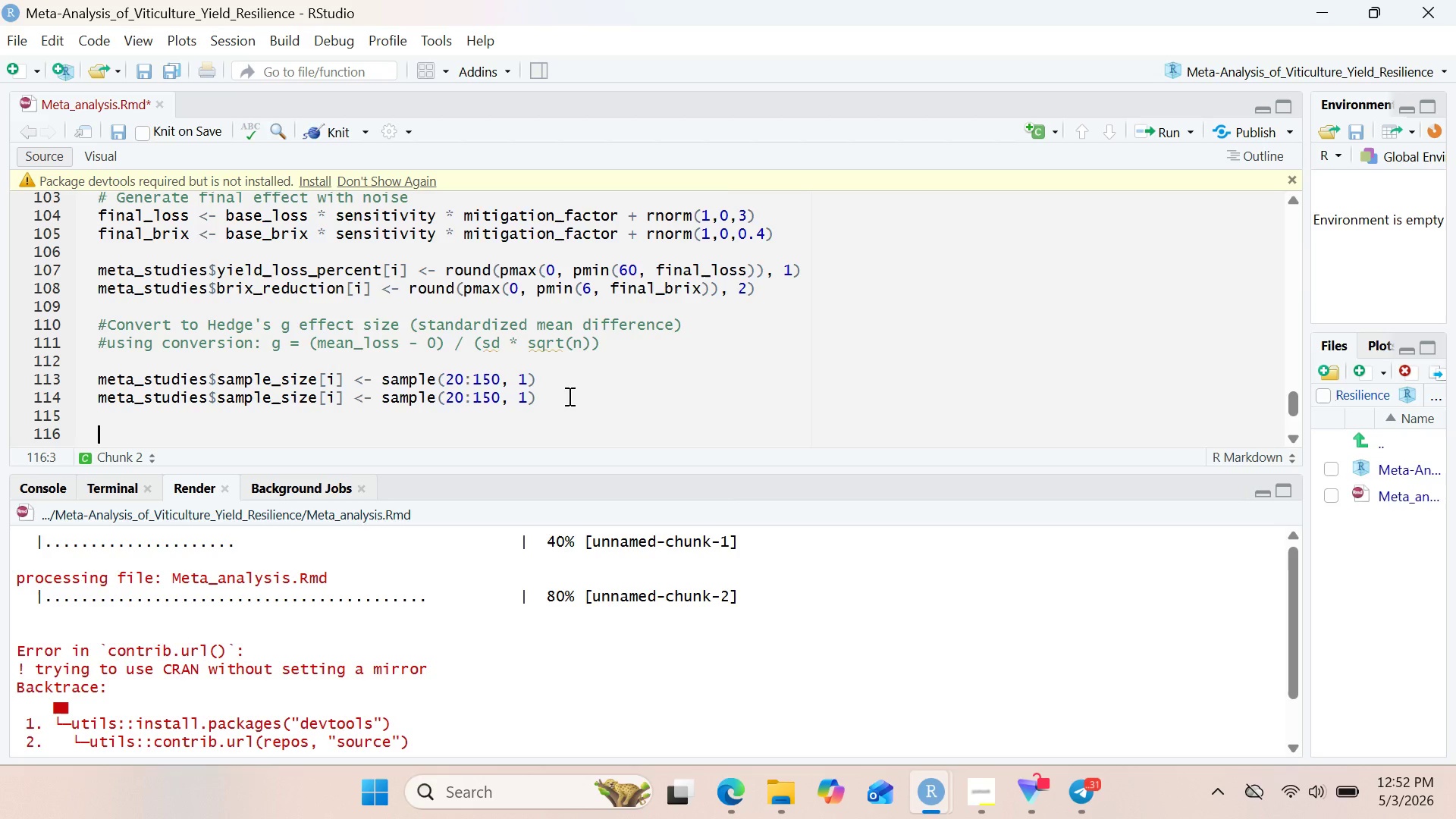 
key(Enter)
 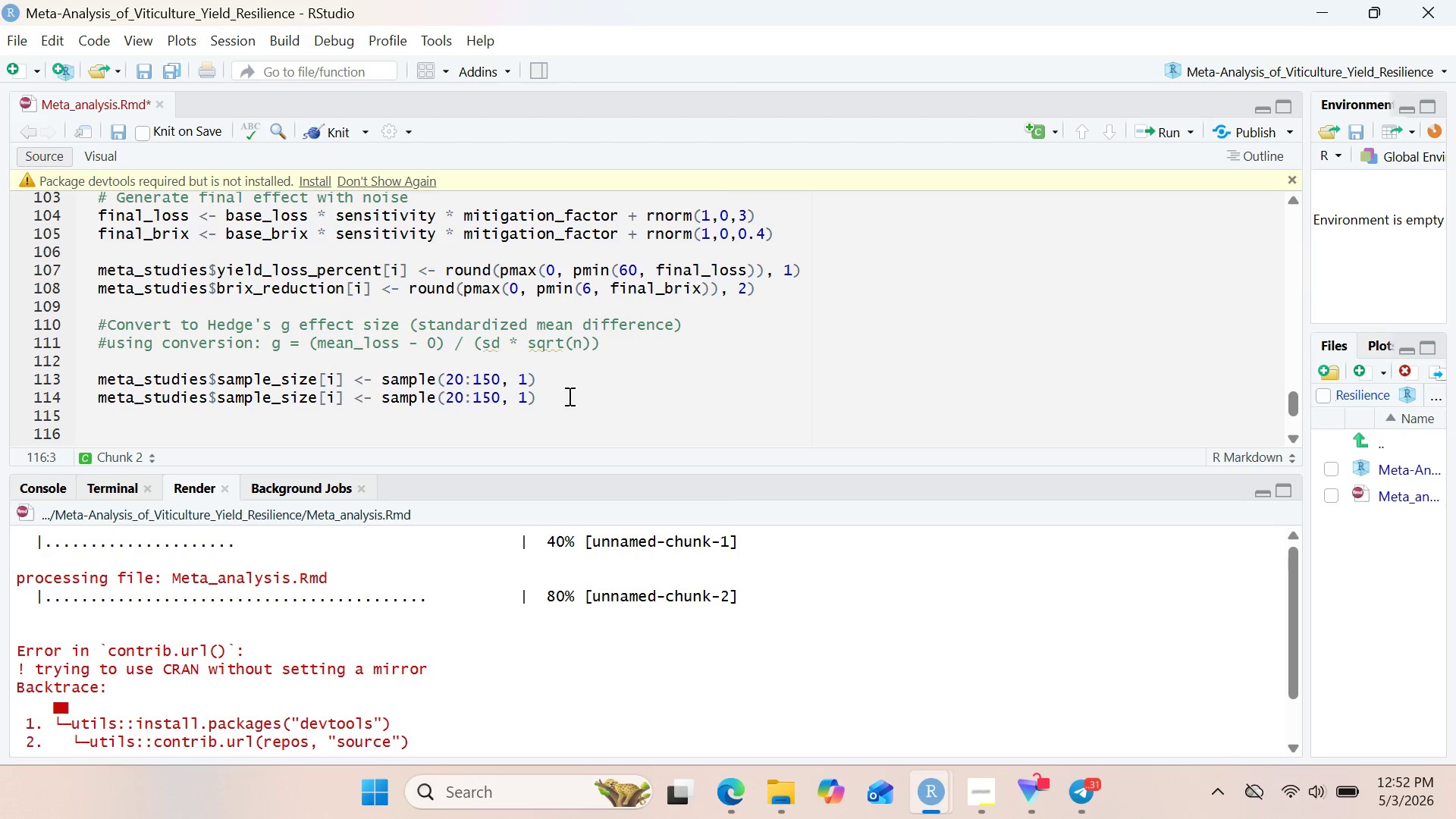 
key(Shift+3)
 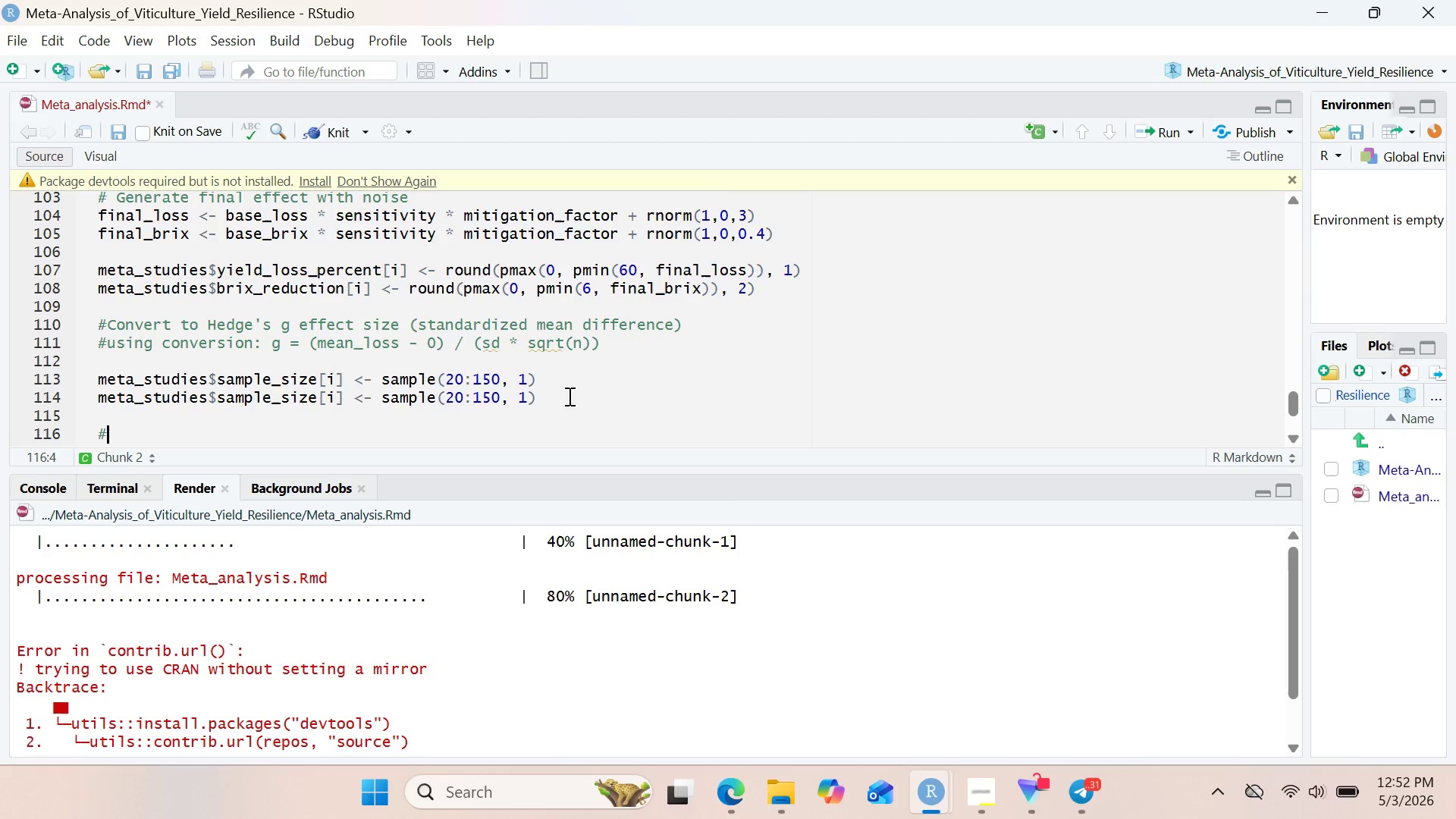 
wait(8.92)
 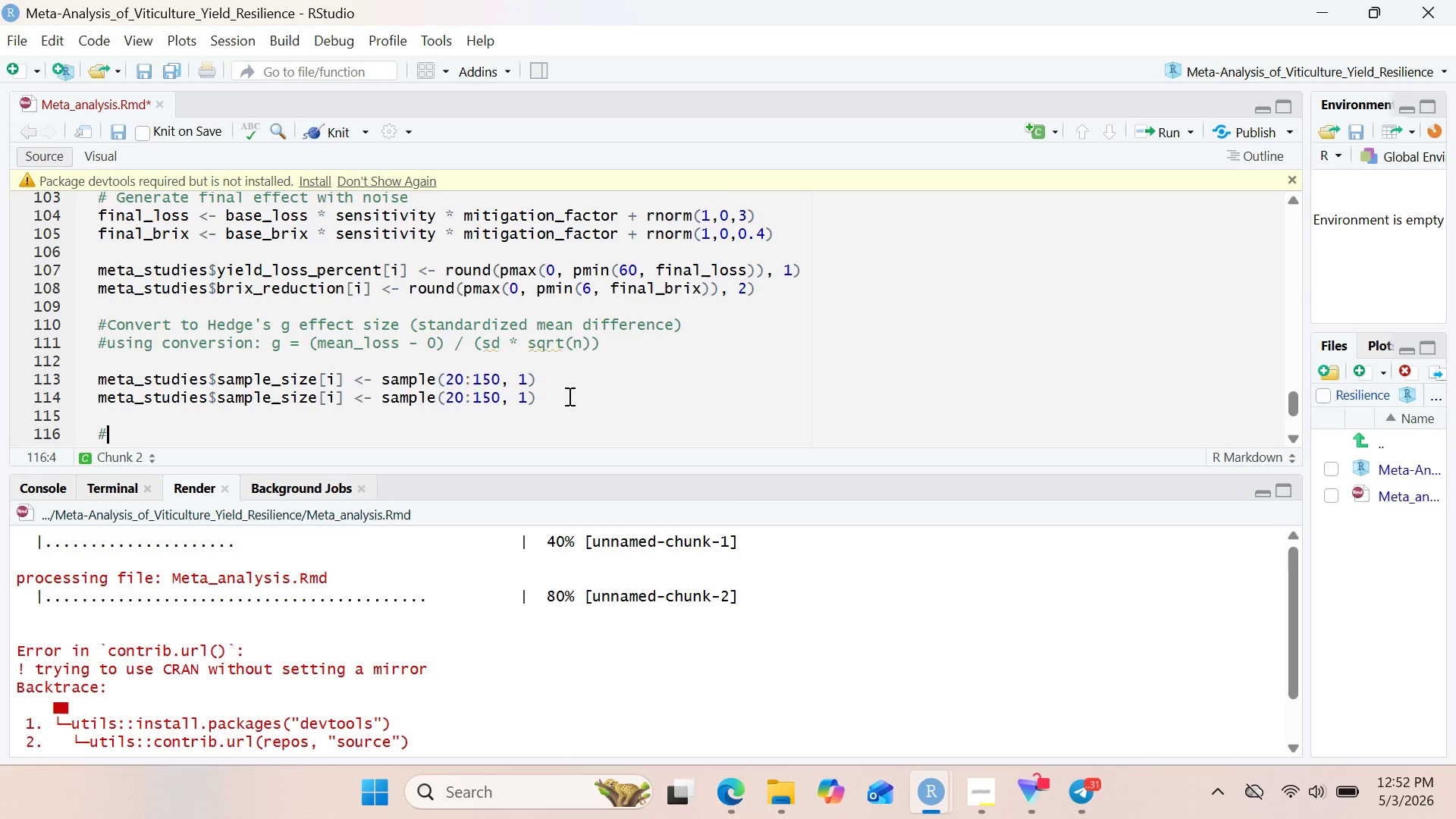 
type(Calcu)
 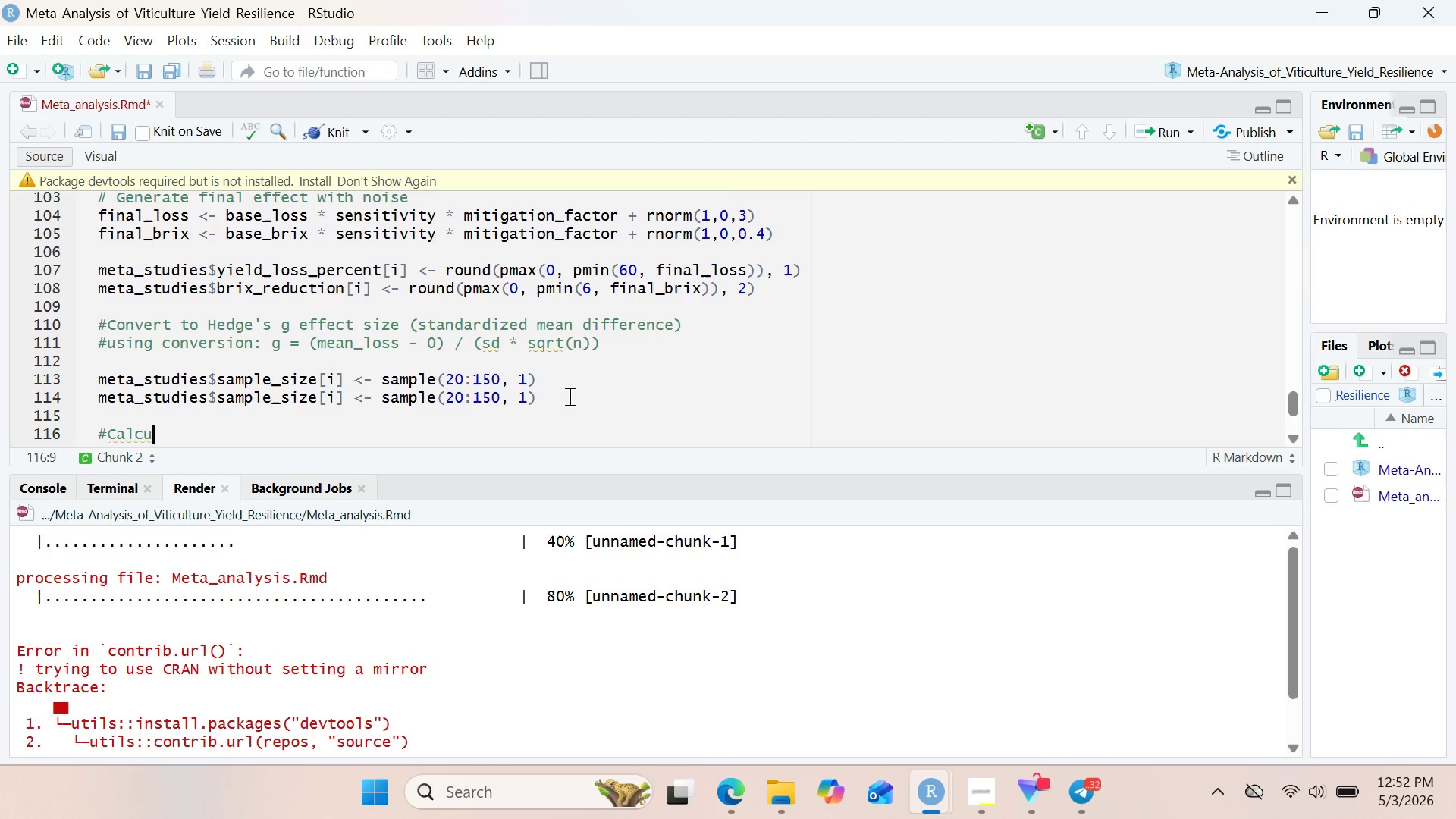 
wait(5.5)
 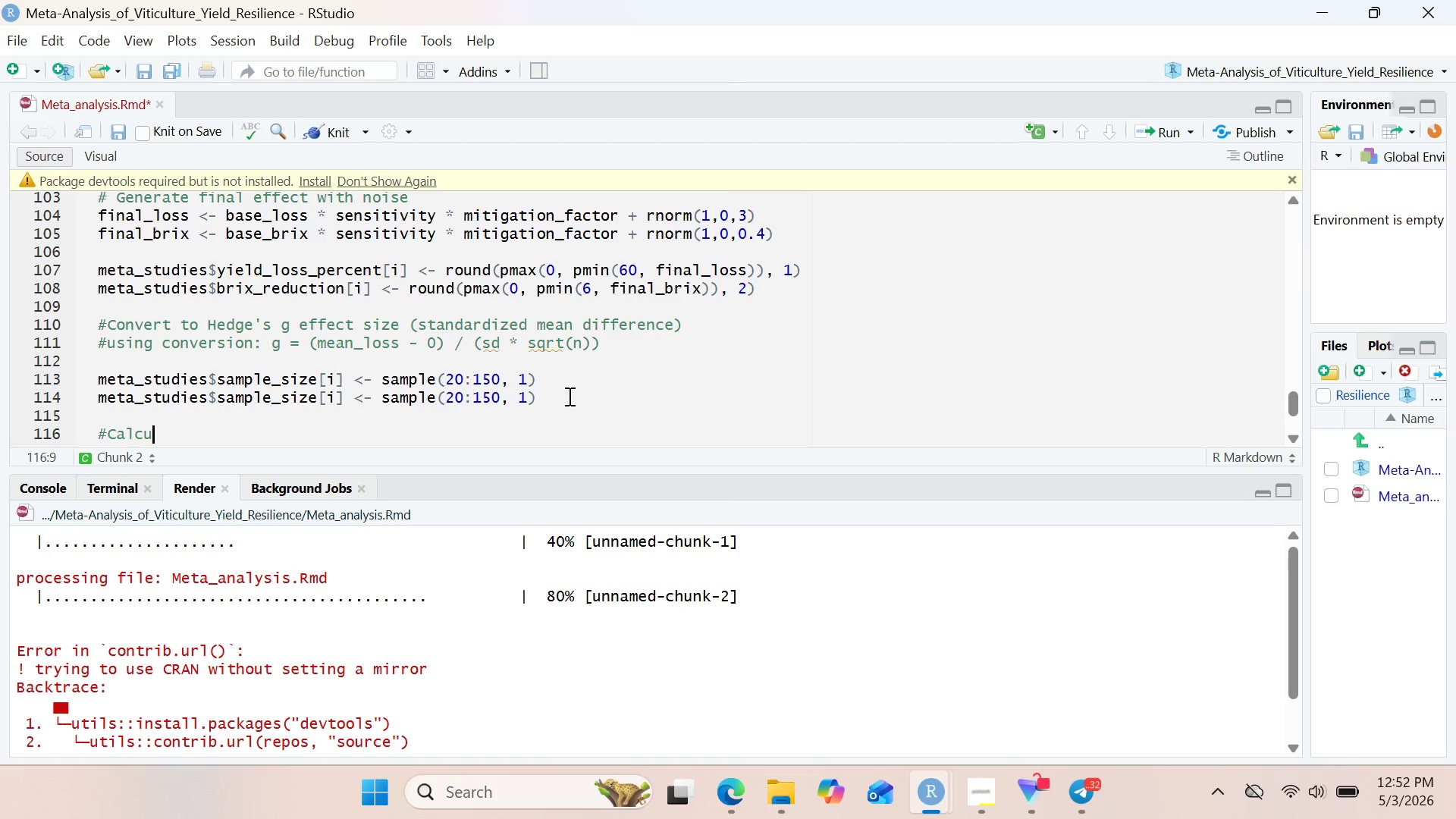 
type(late confience inter)
 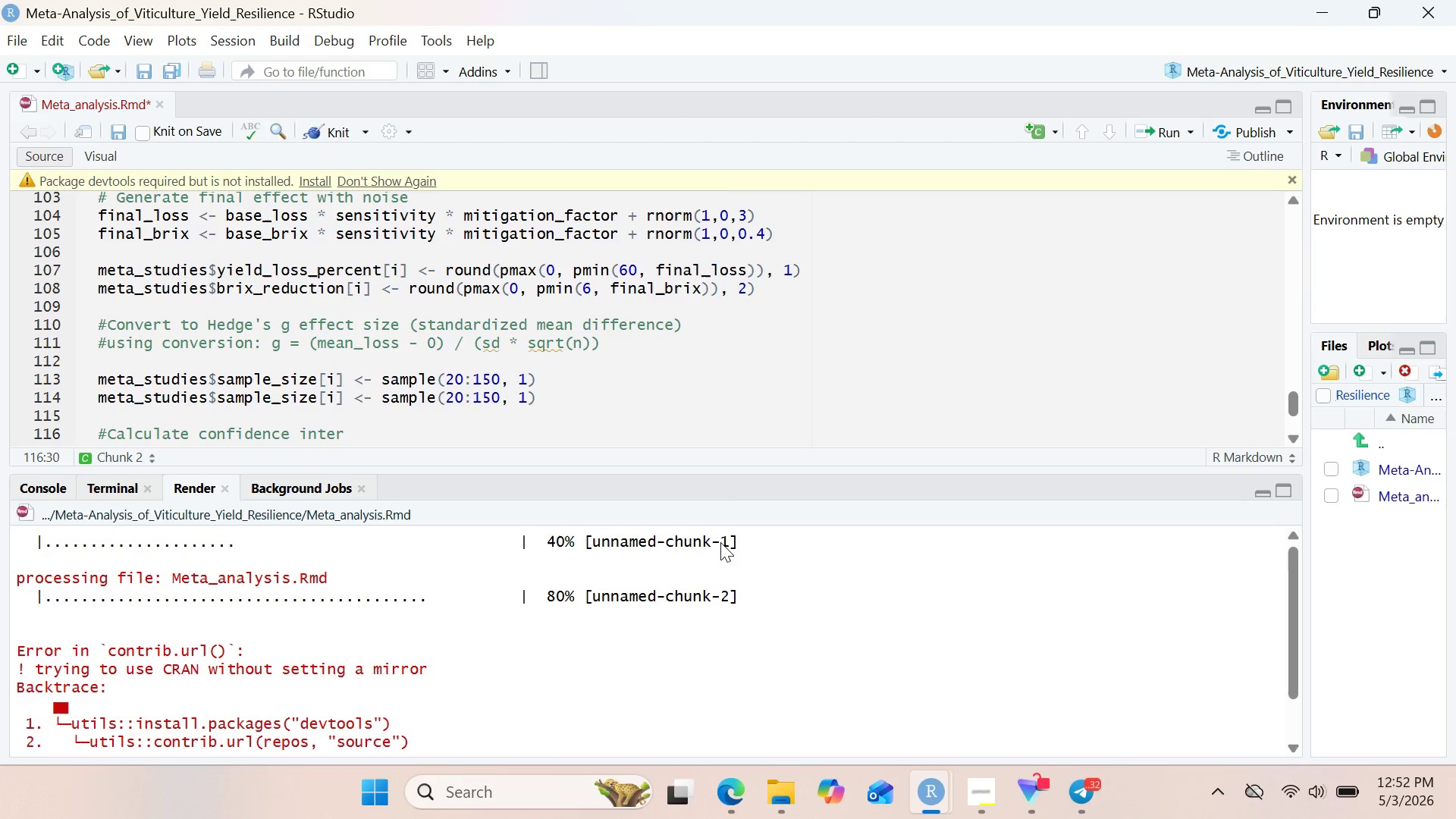 
hold_key(key=D, duration=0.31)
 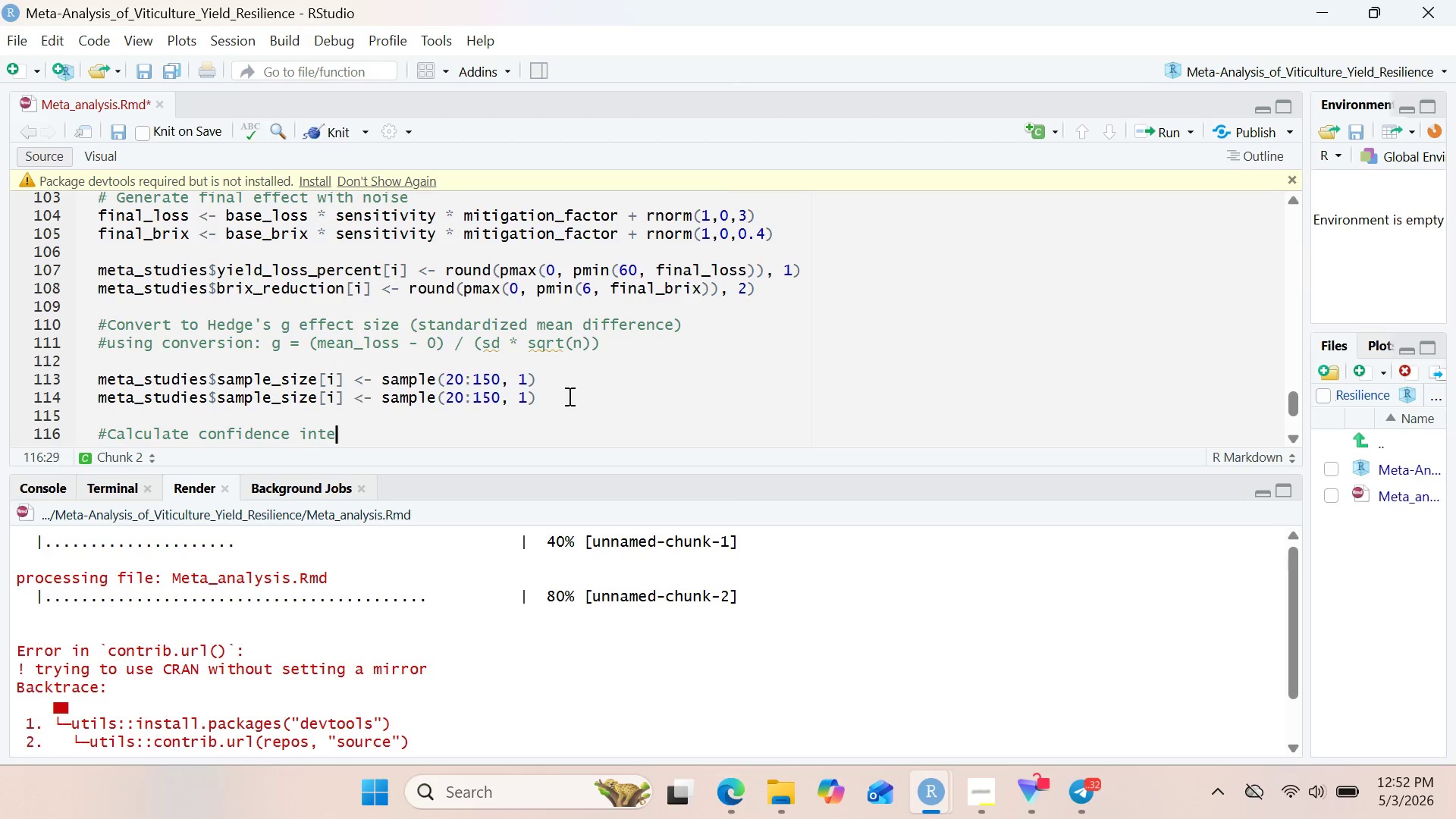 
left_click([976, 790])